 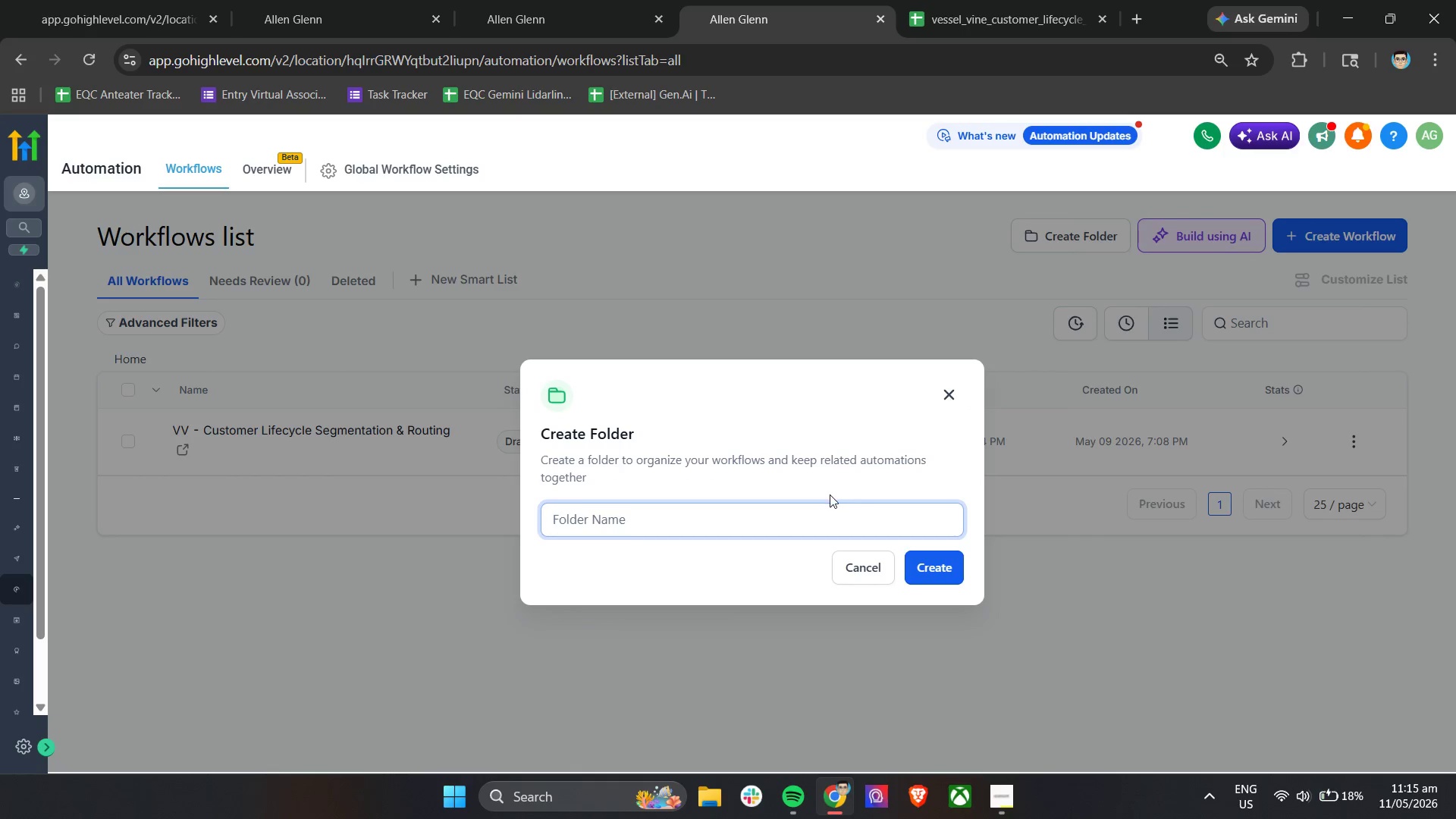 
key(Control+V)
 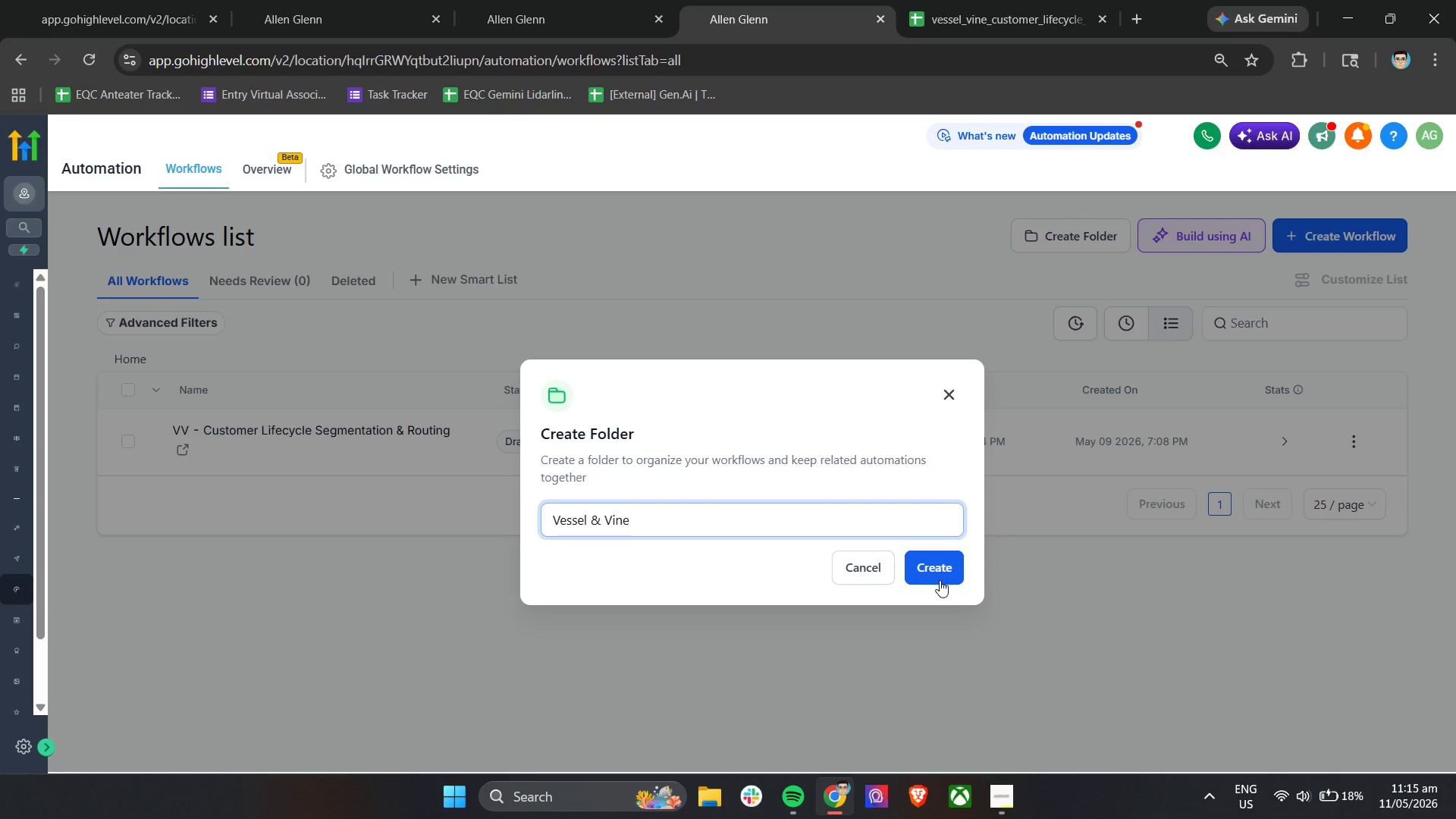 
left_click_drag(start_coordinate=[950, 571], to_coordinate=[957, 571])
 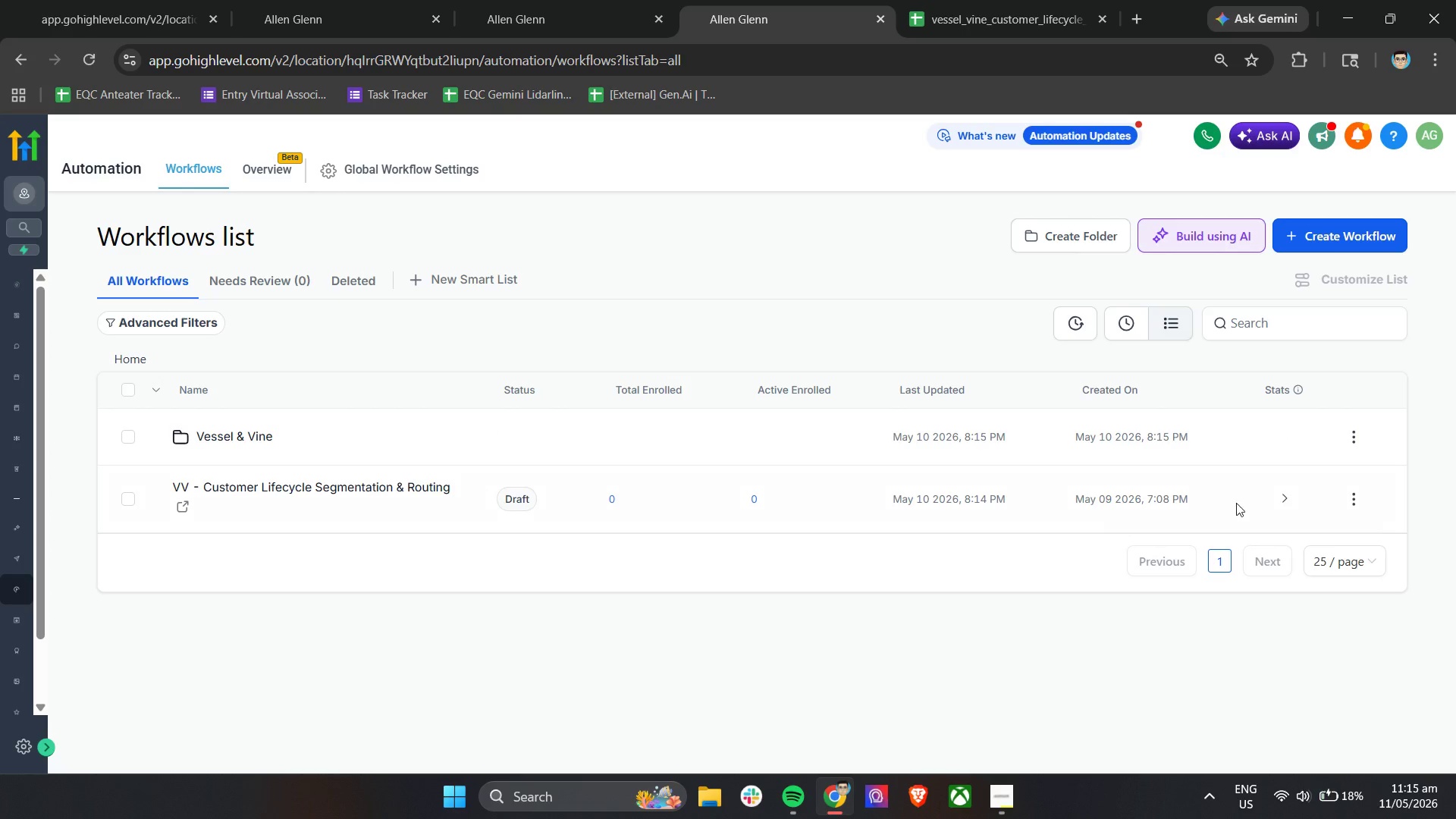 
left_click([1347, 490])
 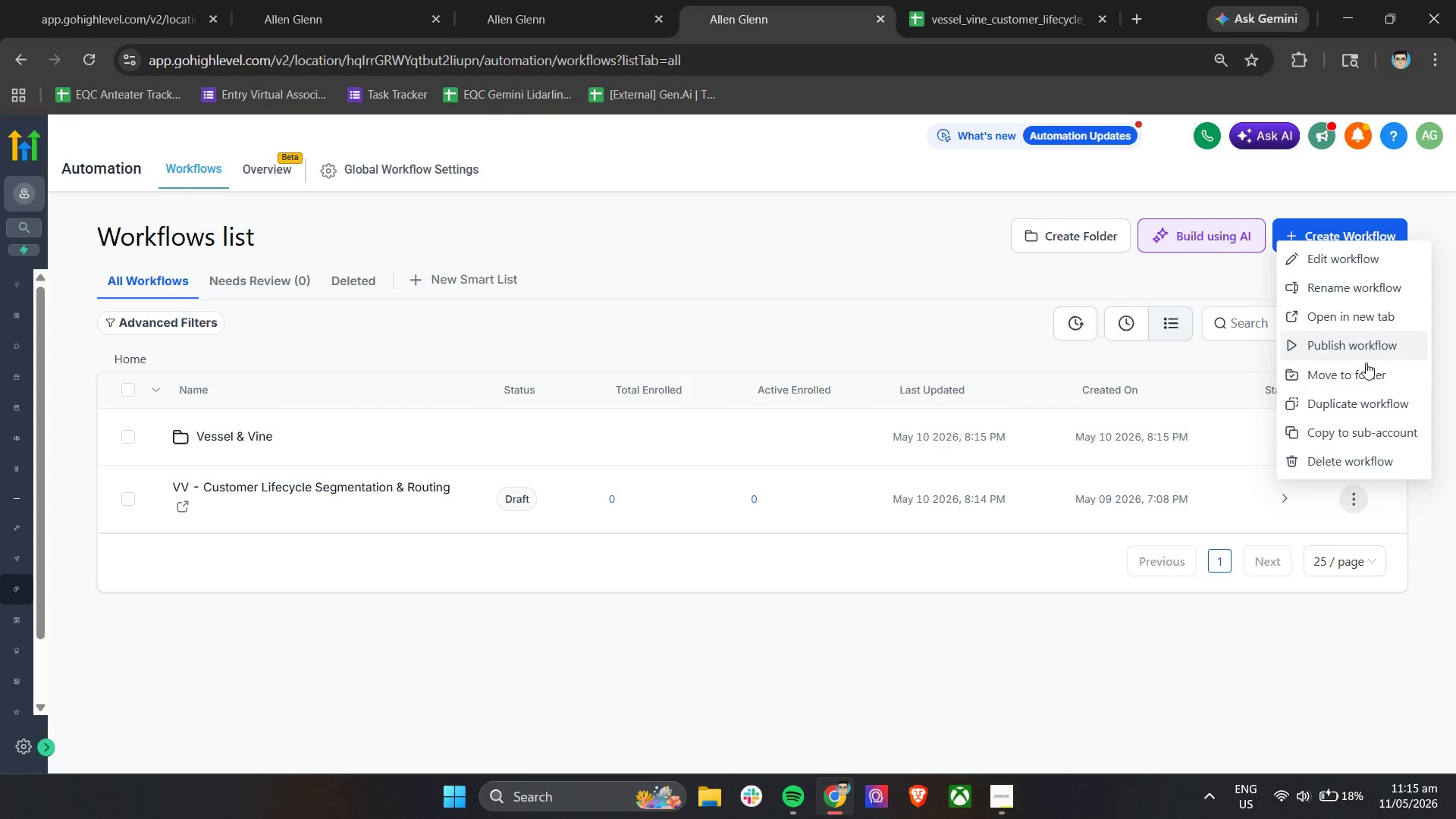 
left_click([1366, 378])
 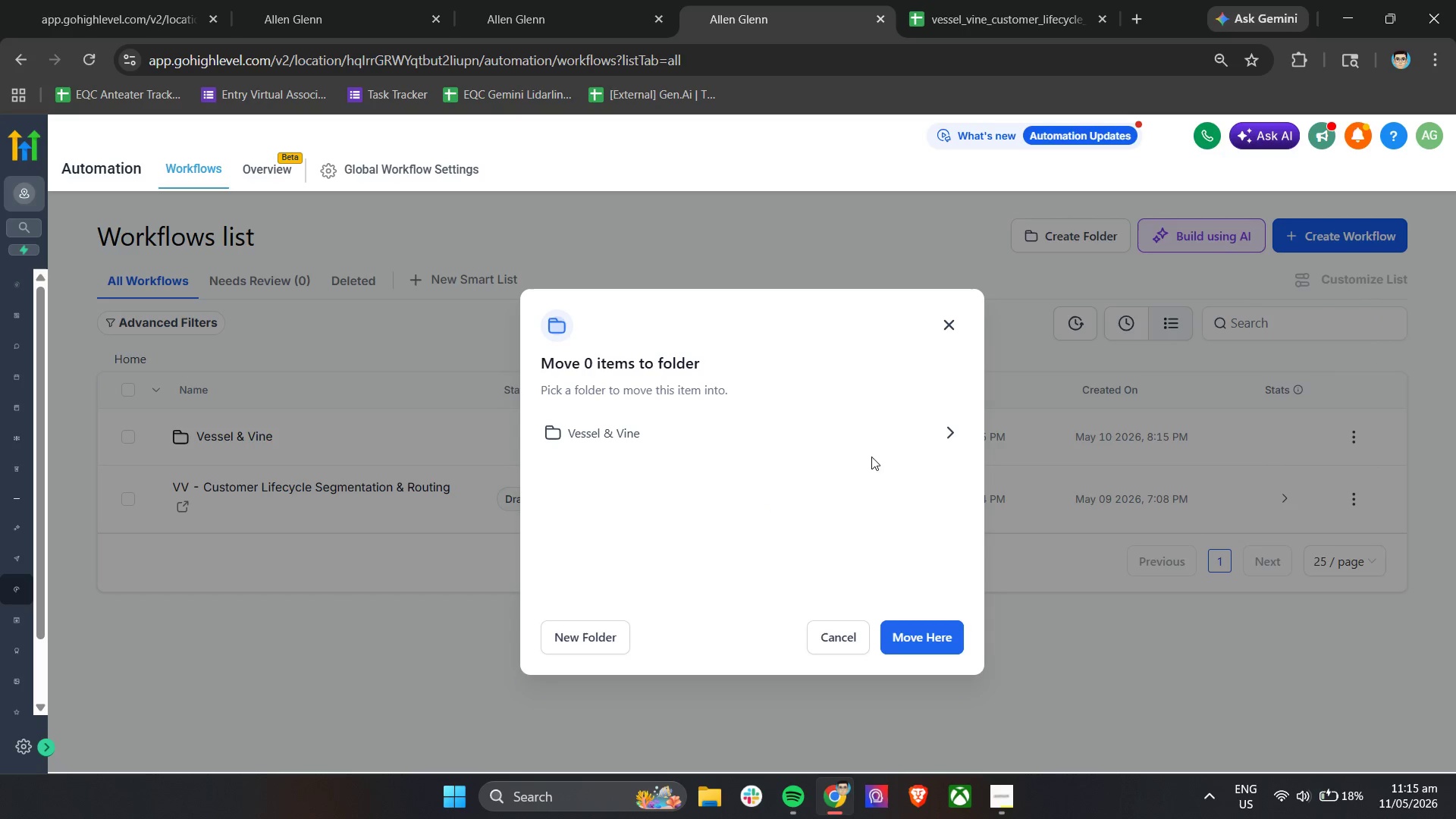 
left_click([772, 428])
 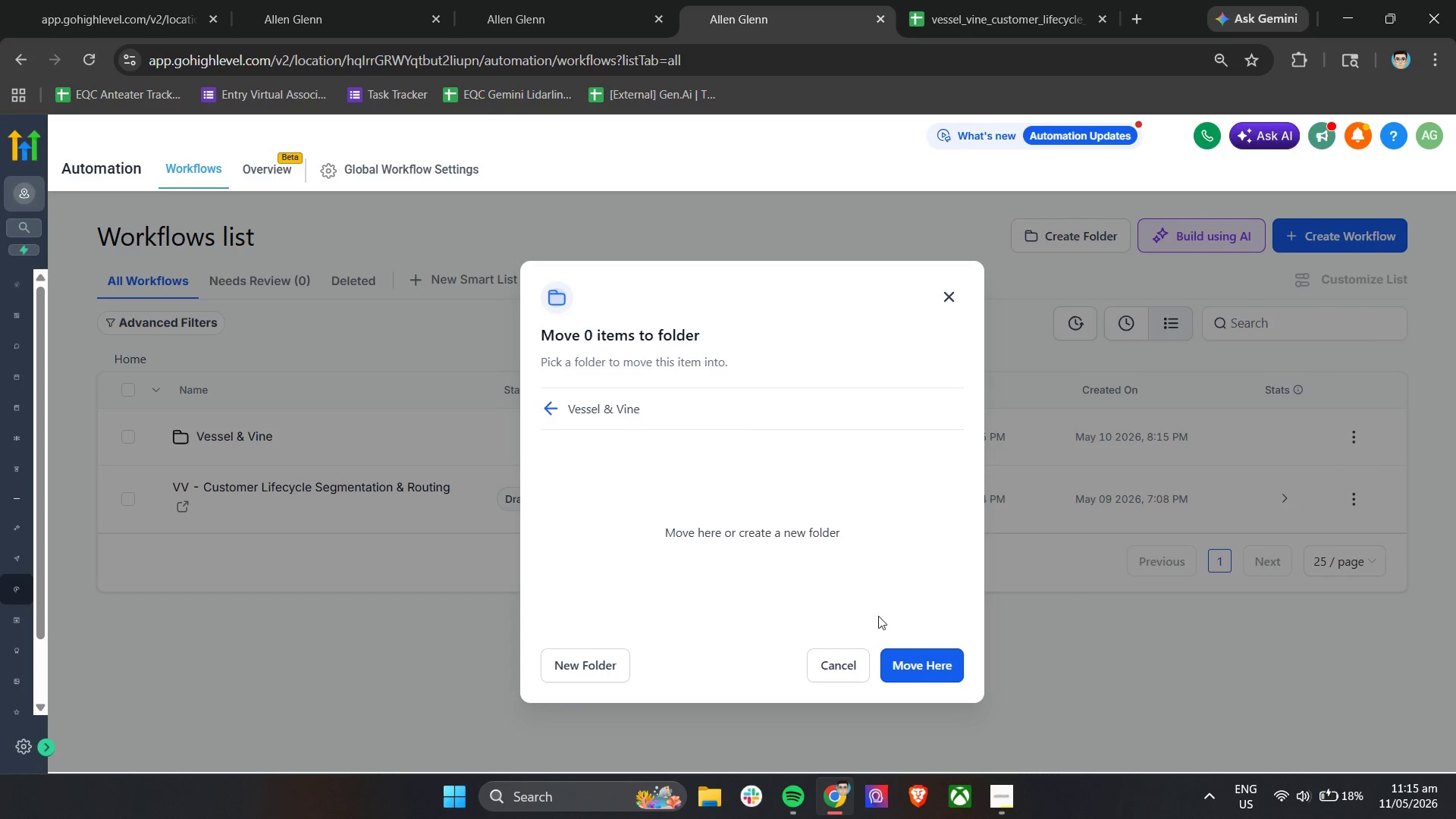 
left_click([905, 656])
 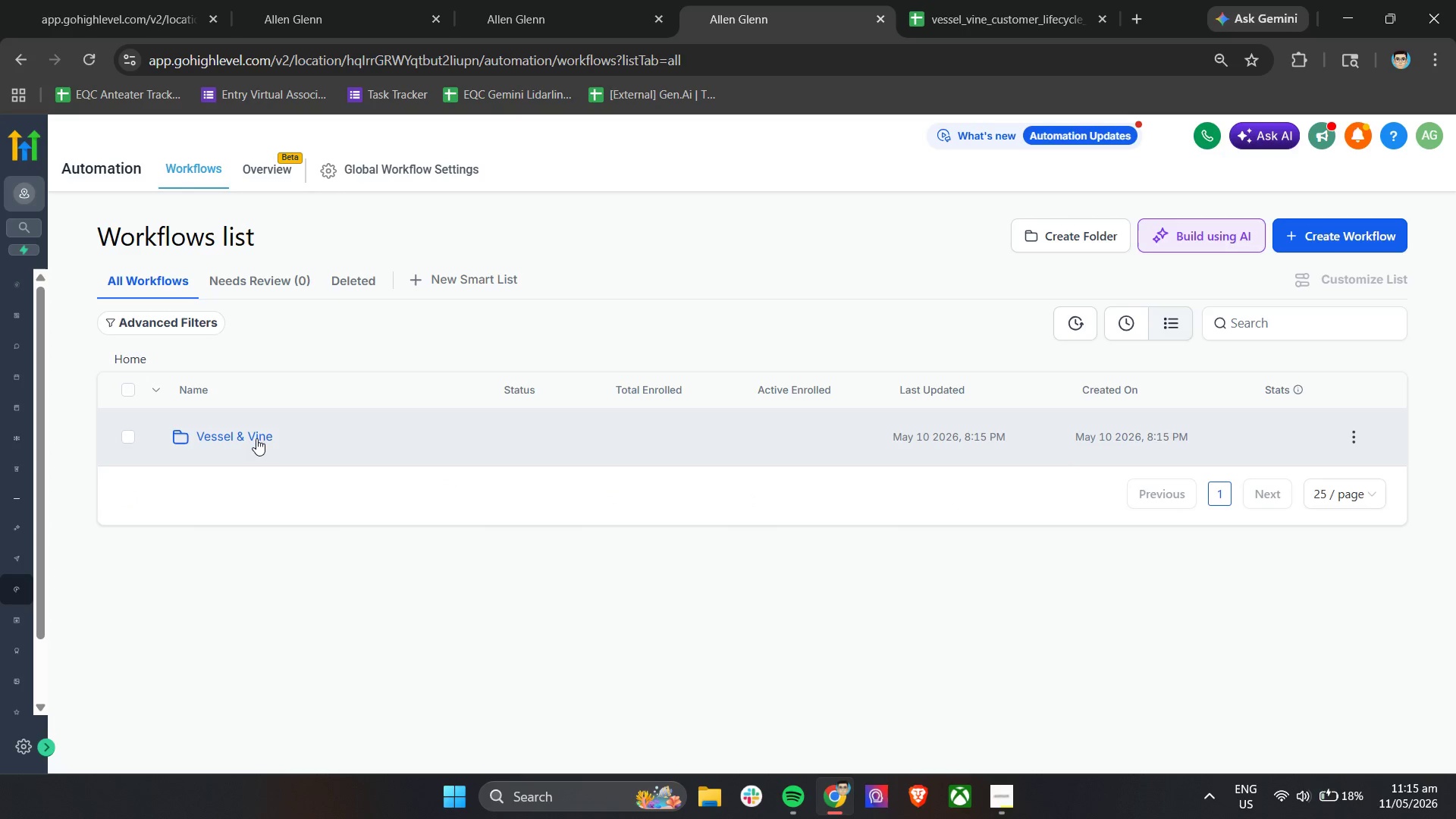 
left_click([251, 439])
 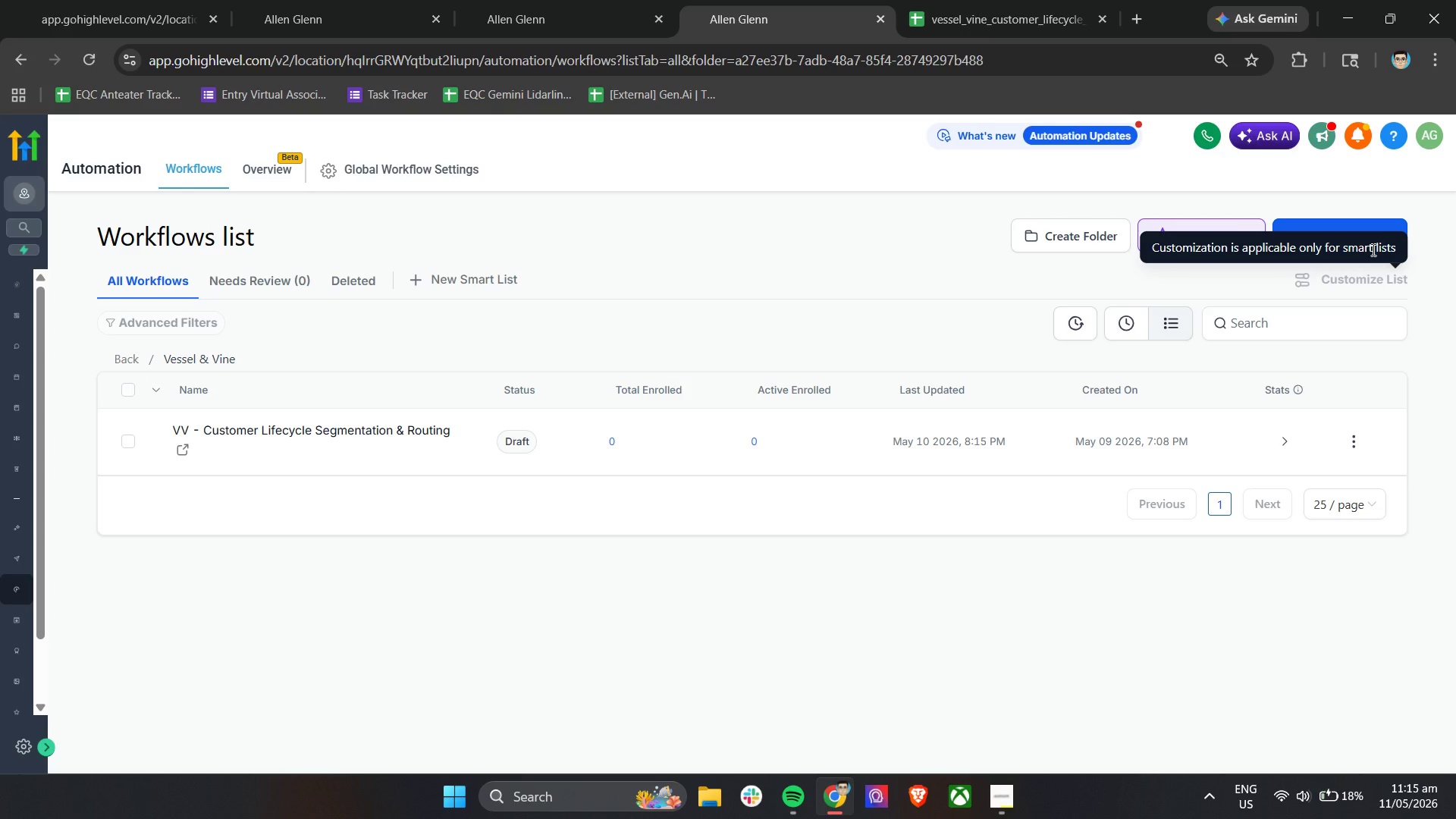 
left_click([1307, 233])
 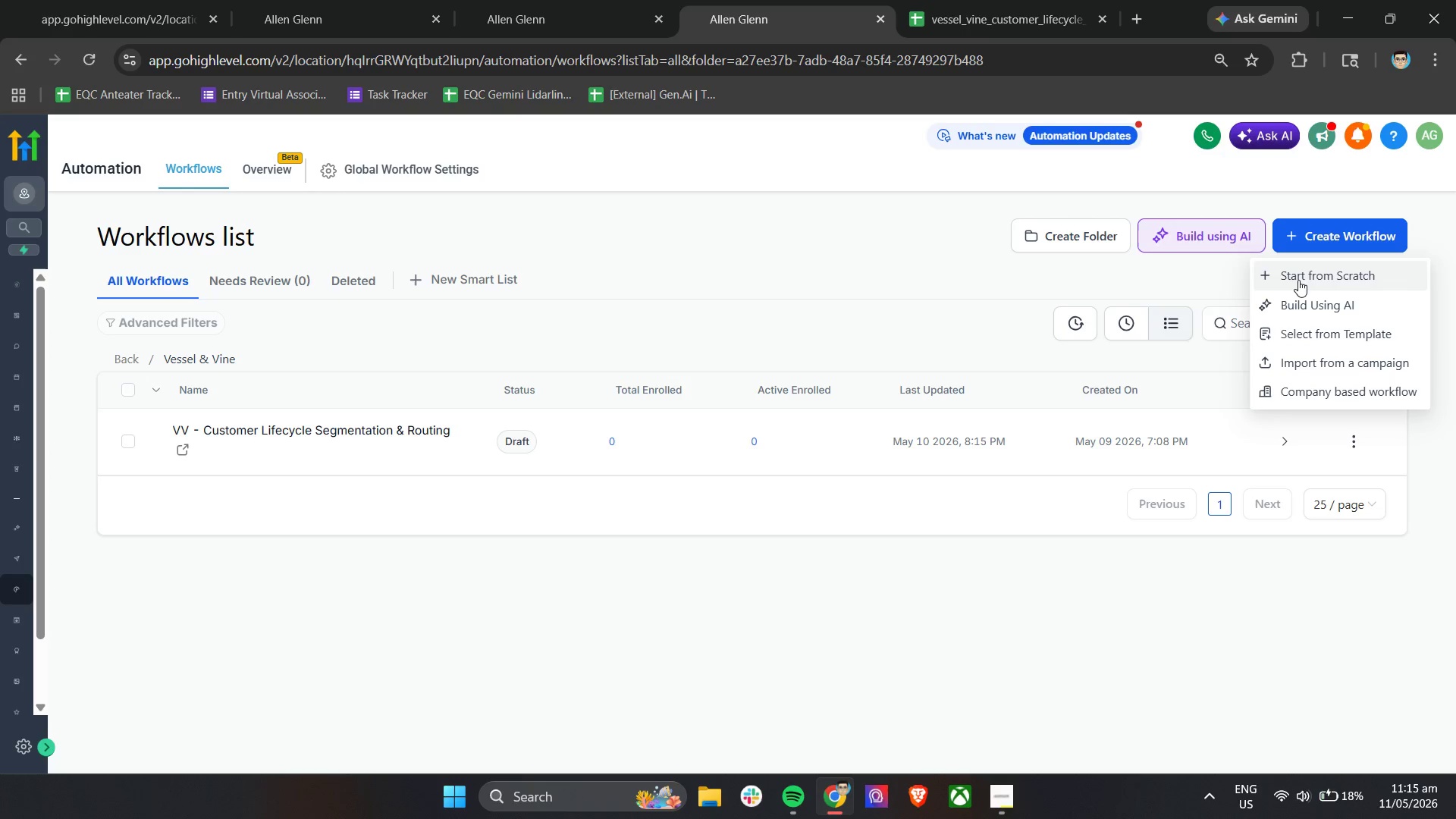 
left_click([1298, 280])
 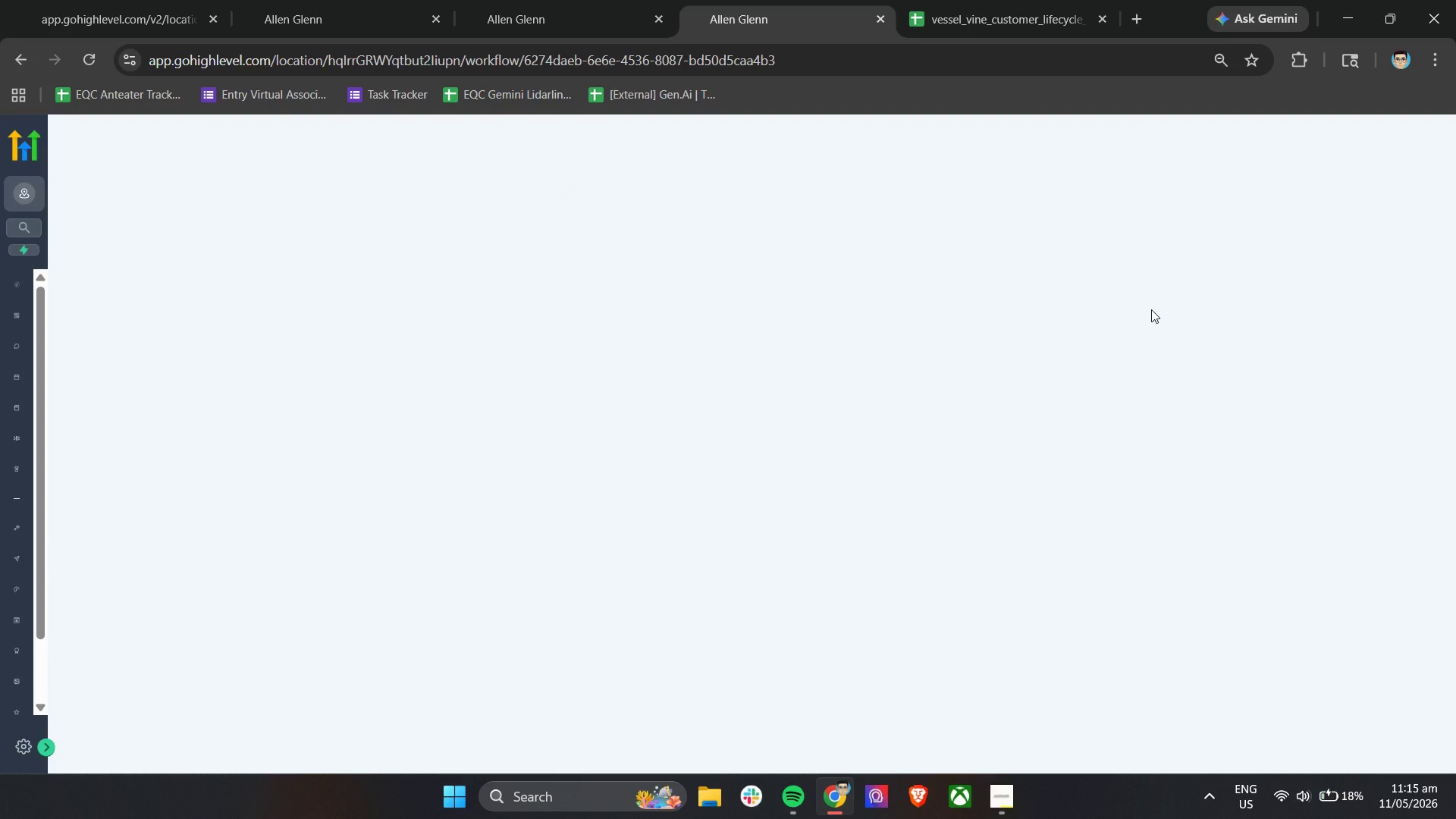 
mouse_move([1128, 312])
 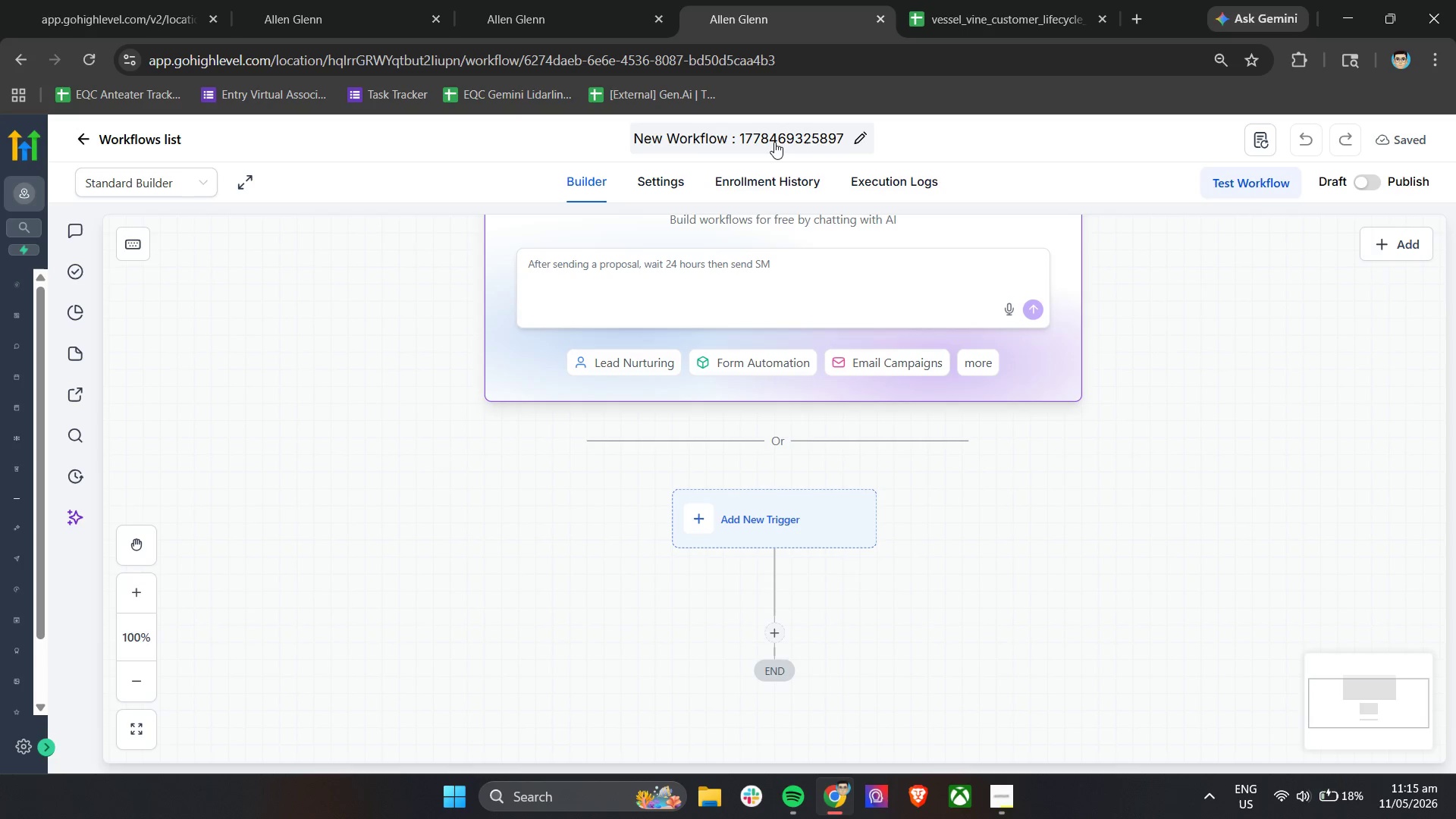 
double_click([774, 142])
 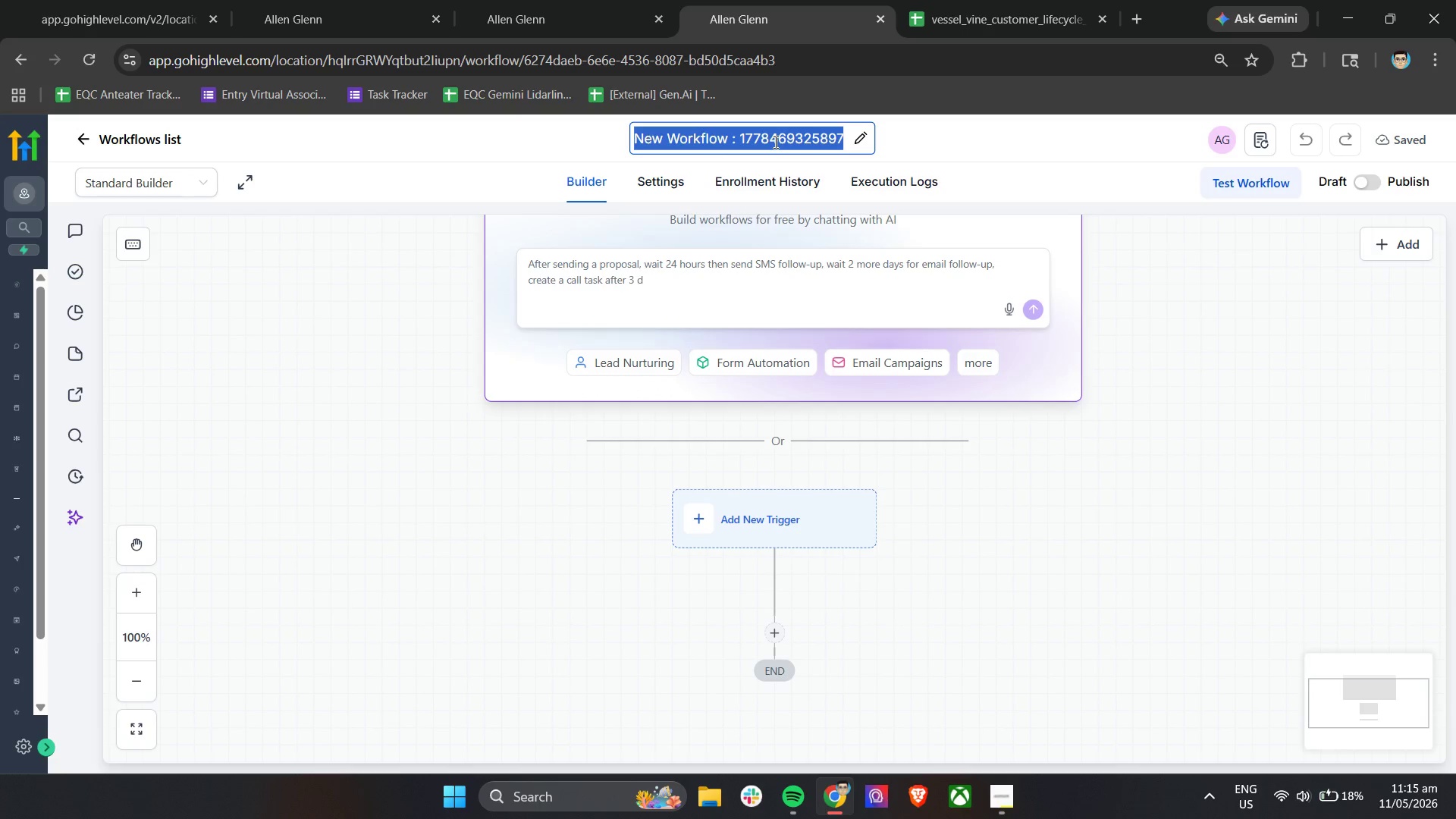 
type(VV - Collector Status Qau)
key(Backspace)
key(Backspace)
type(ualification)
 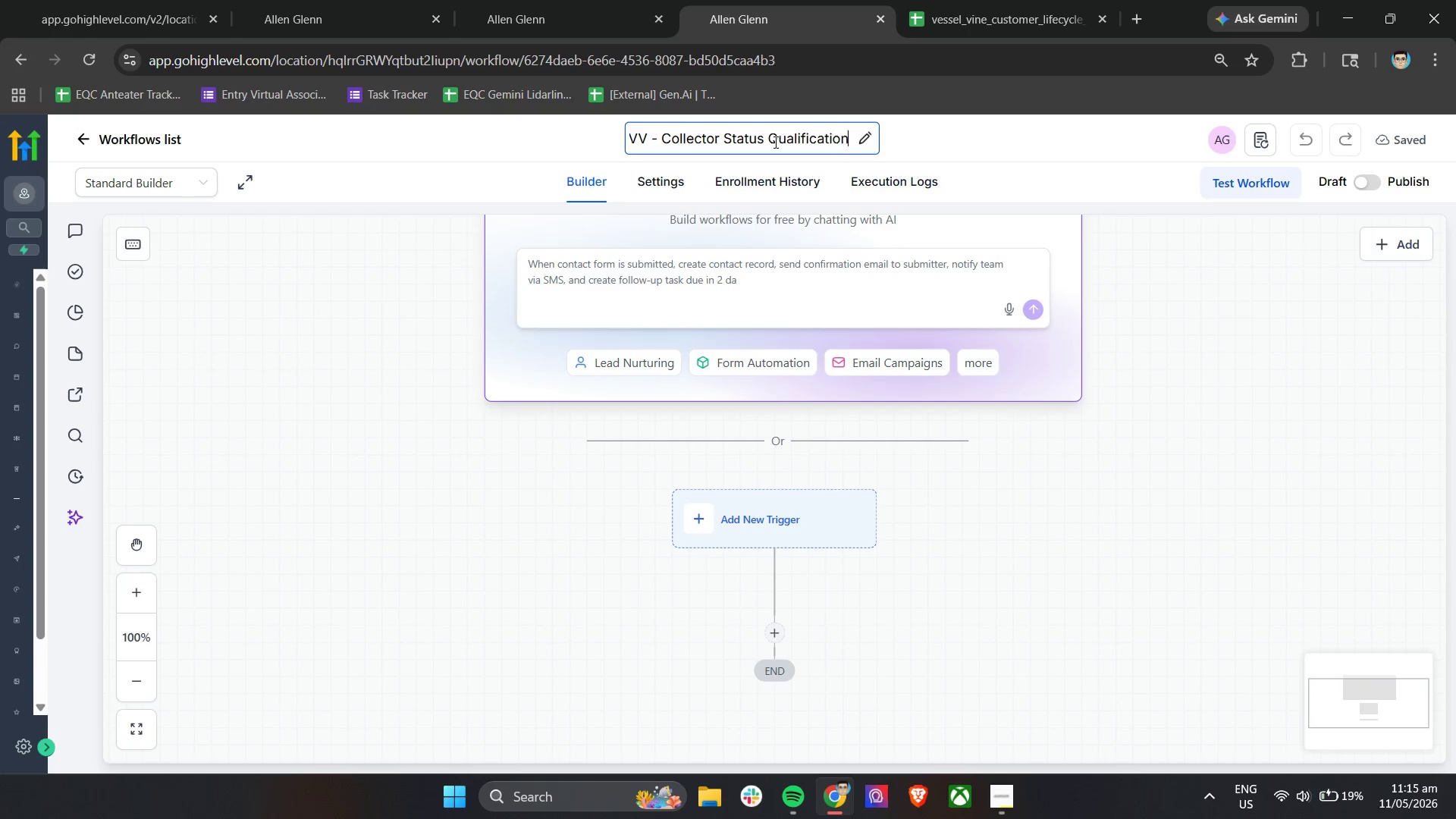 
left_click([960, 504])
 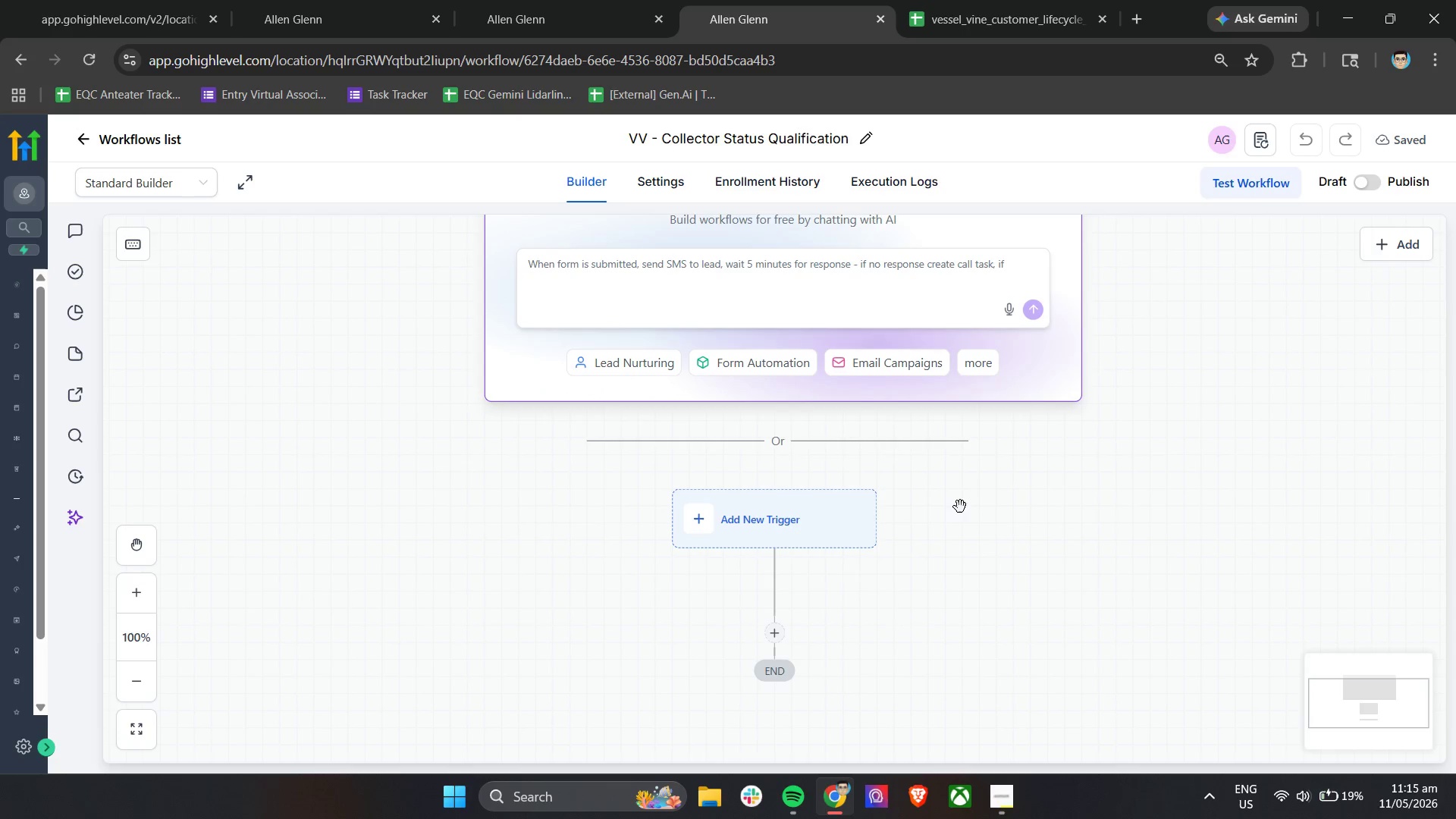 
wait(6.53)
 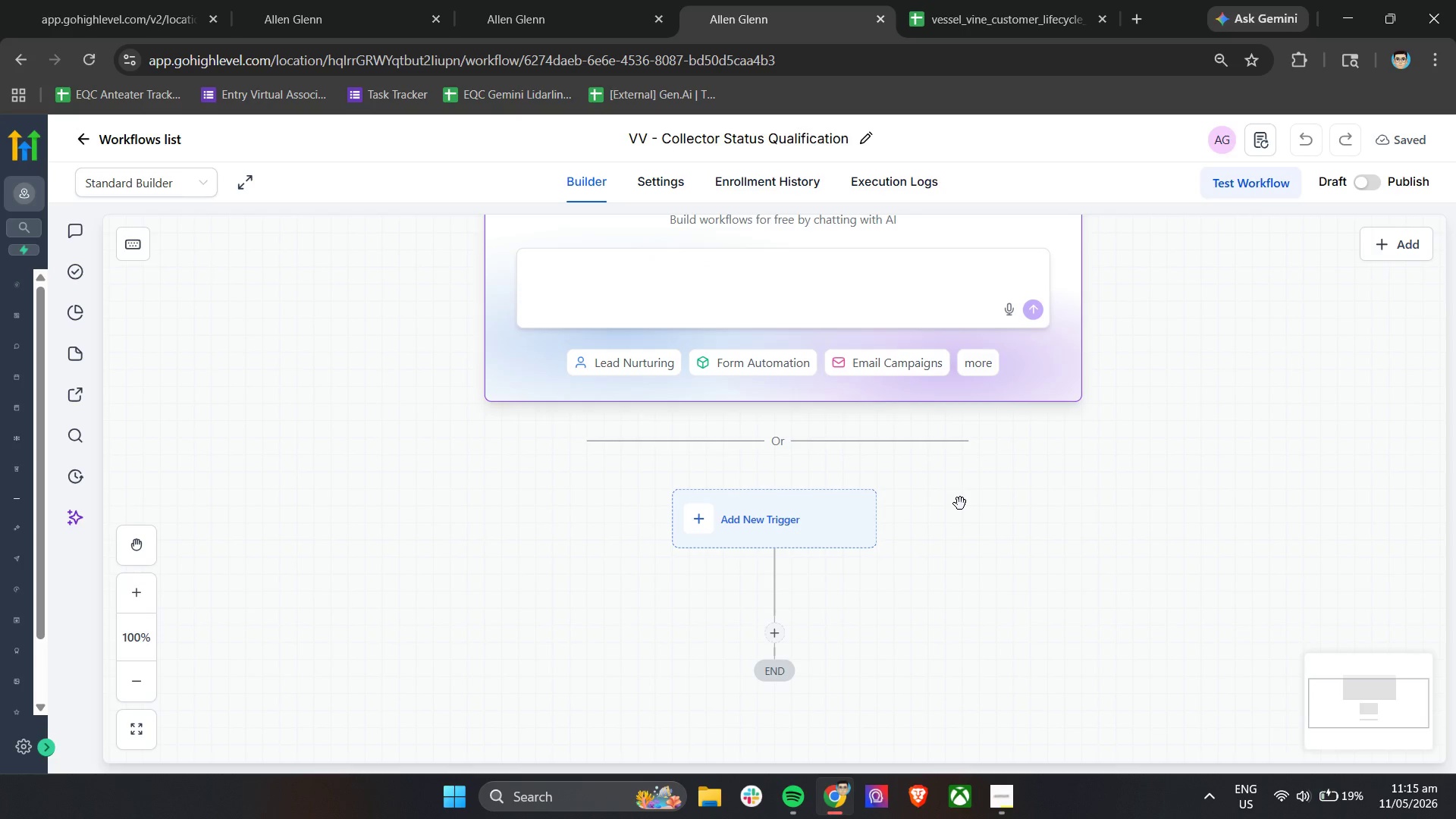 
scroll: coordinate [973, 400], scroll_direction: down, amount: 2.0
 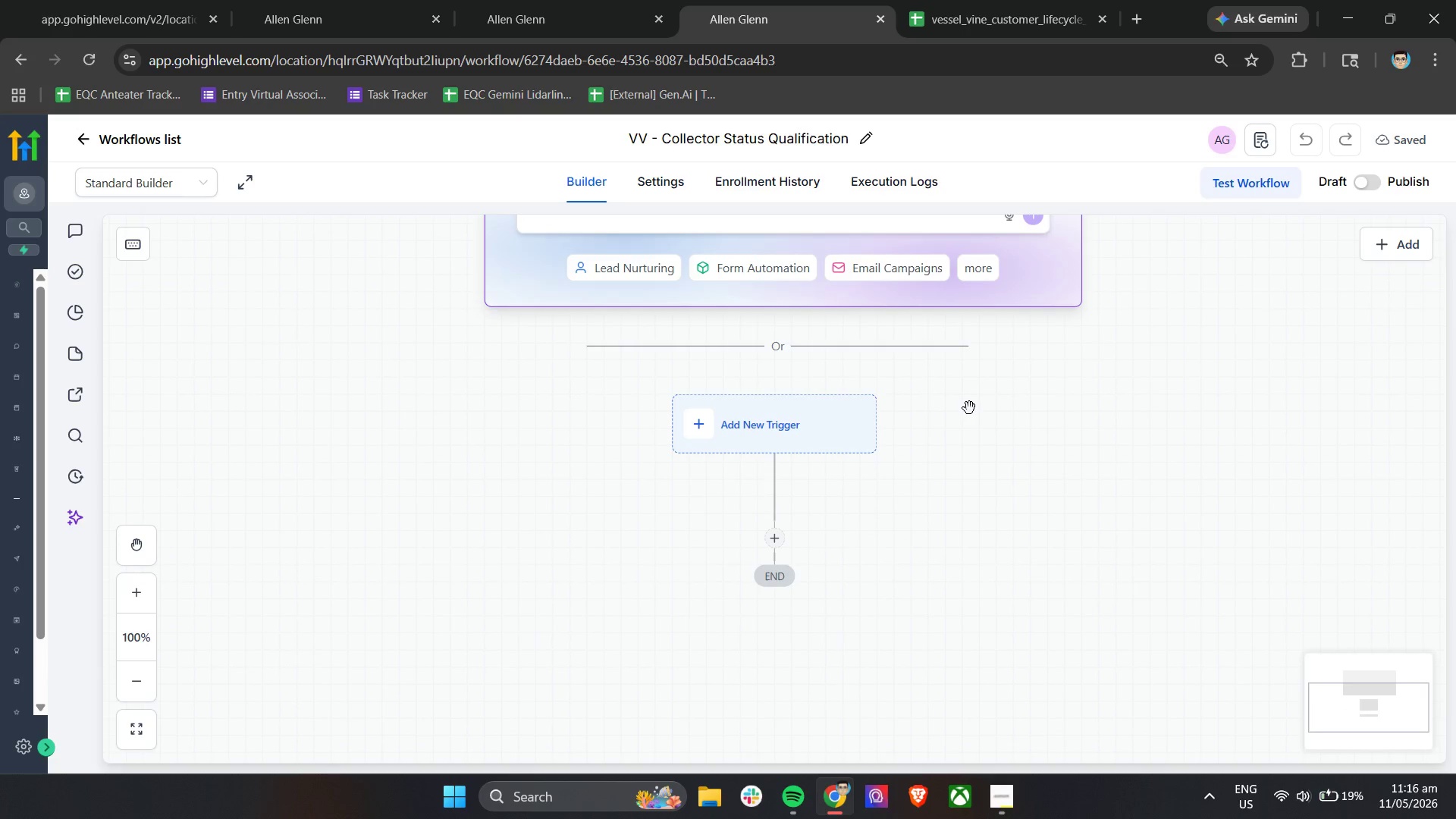 
wait(9.62)
 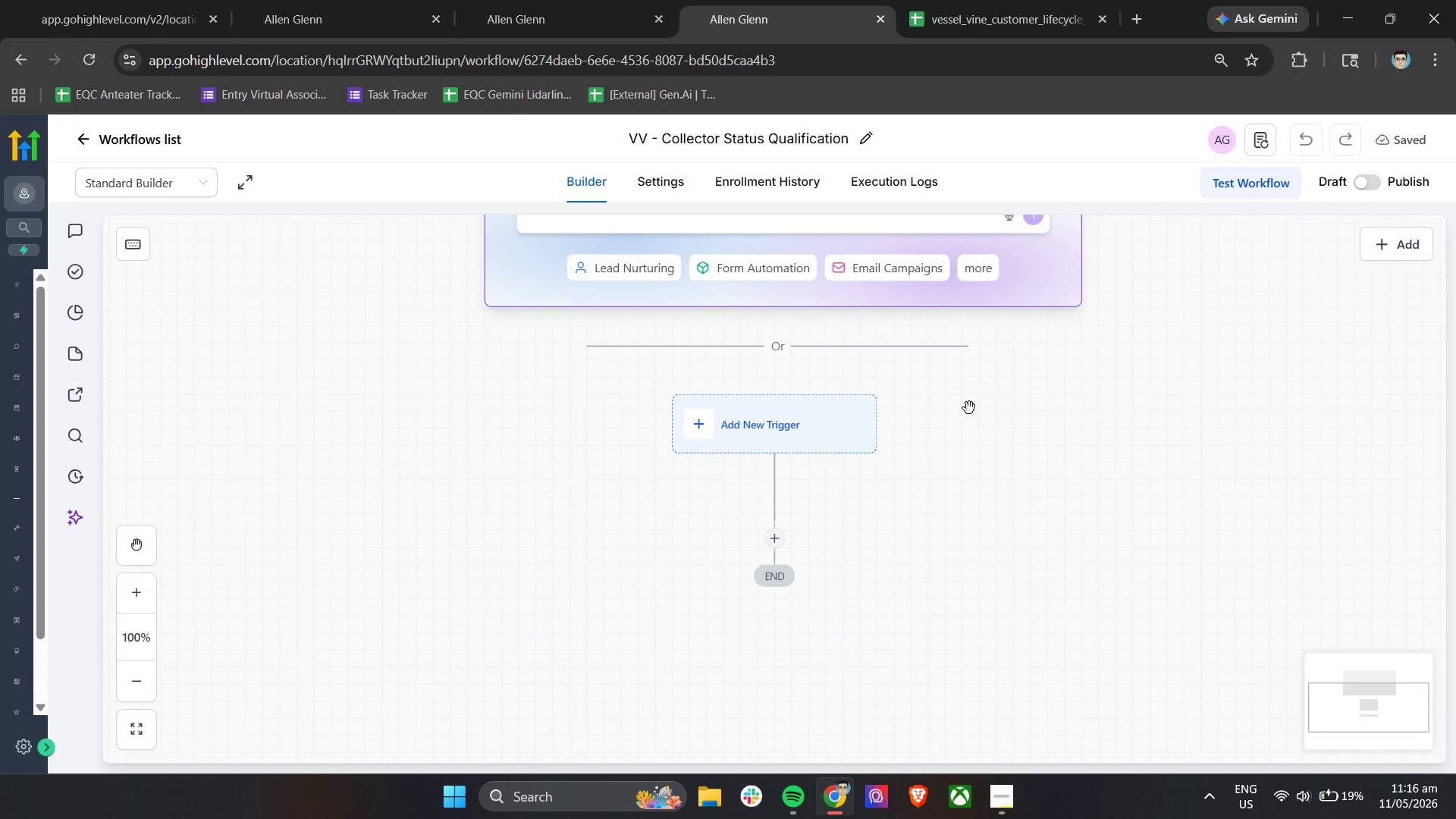 
left_click([730, 429])
 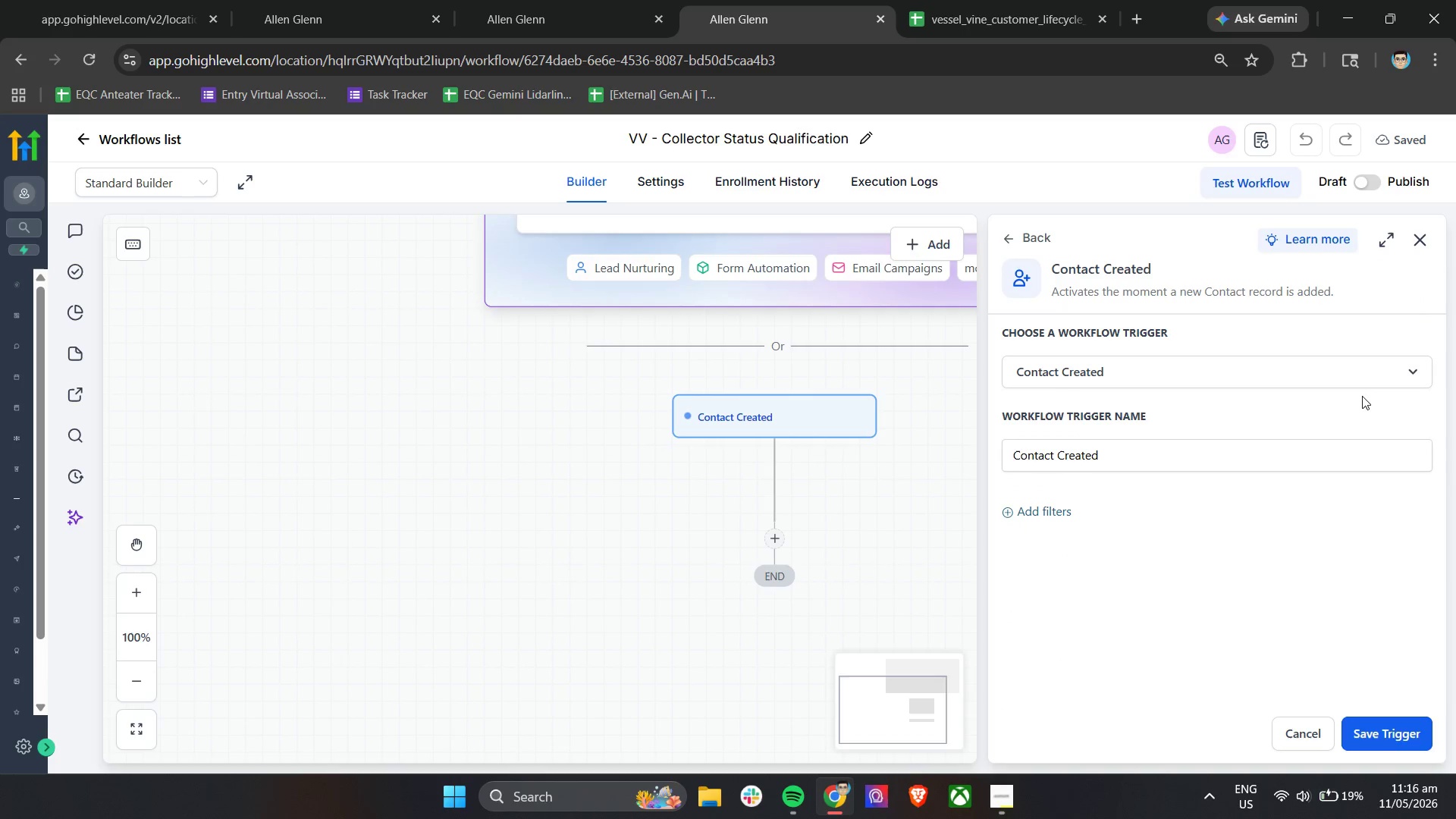 
wait(5.17)
 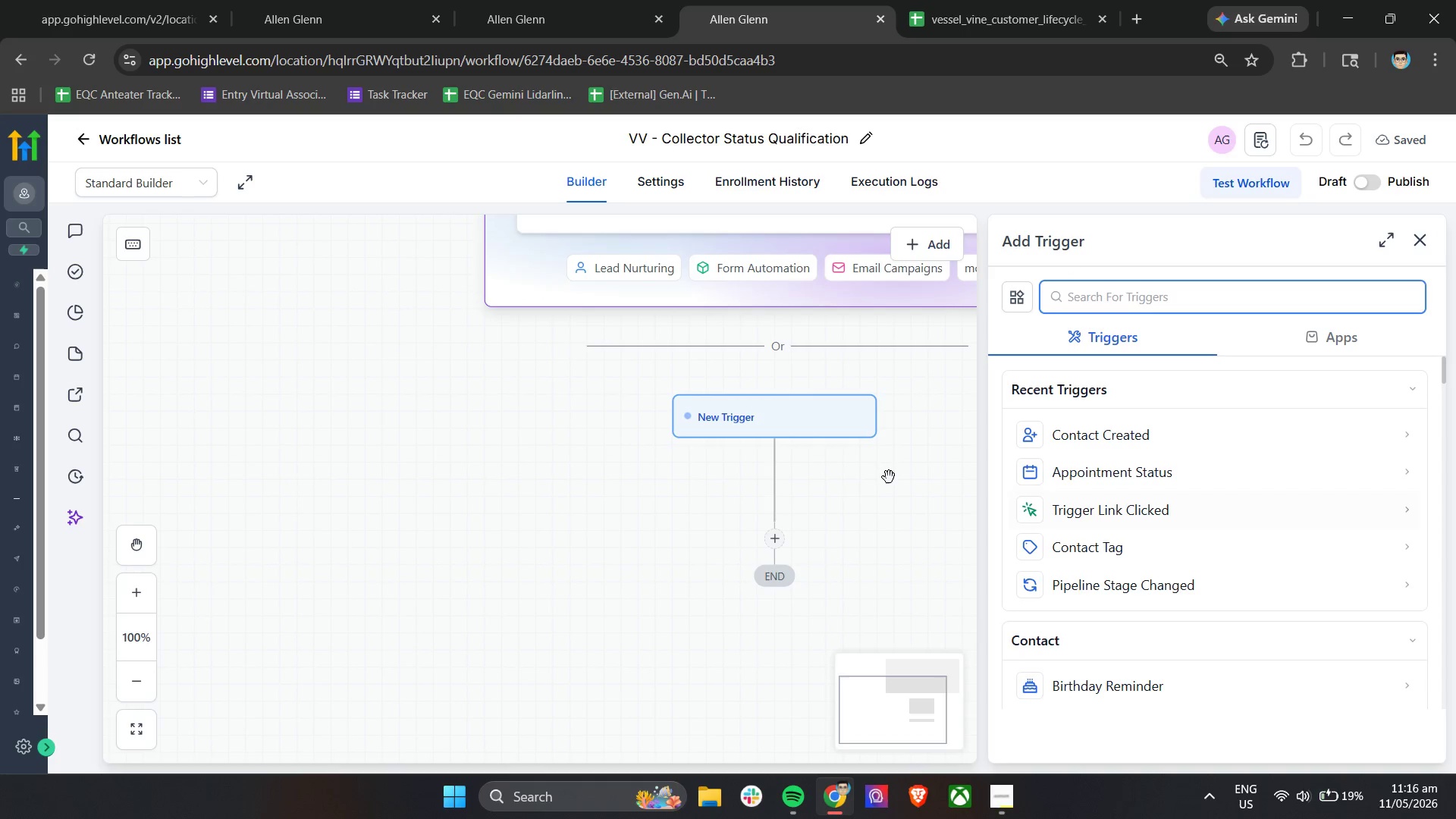 
left_click([1015, 239])
 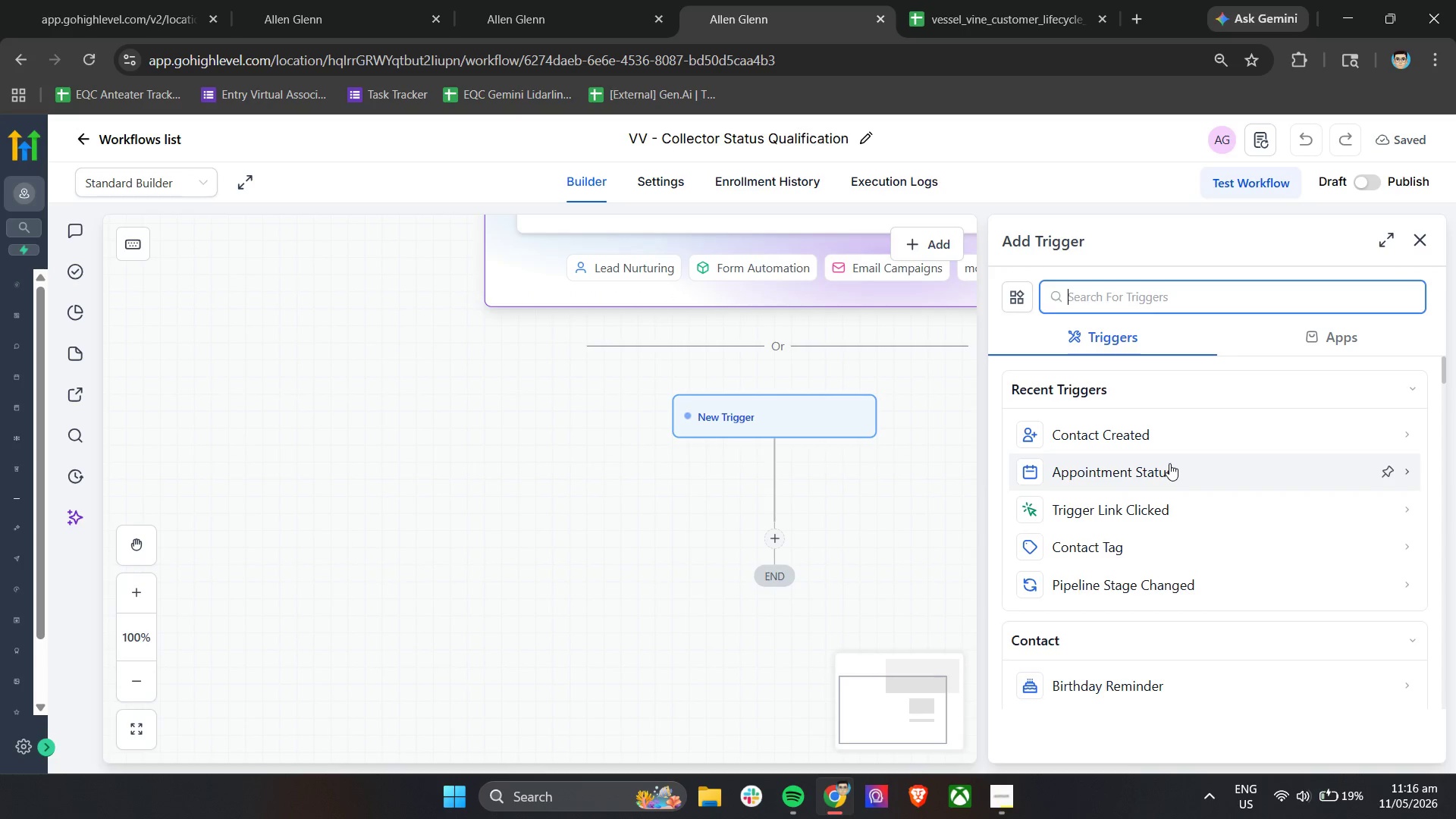 
scroll: coordinate [1170, 463], scroll_direction: down, amount: 4.0
 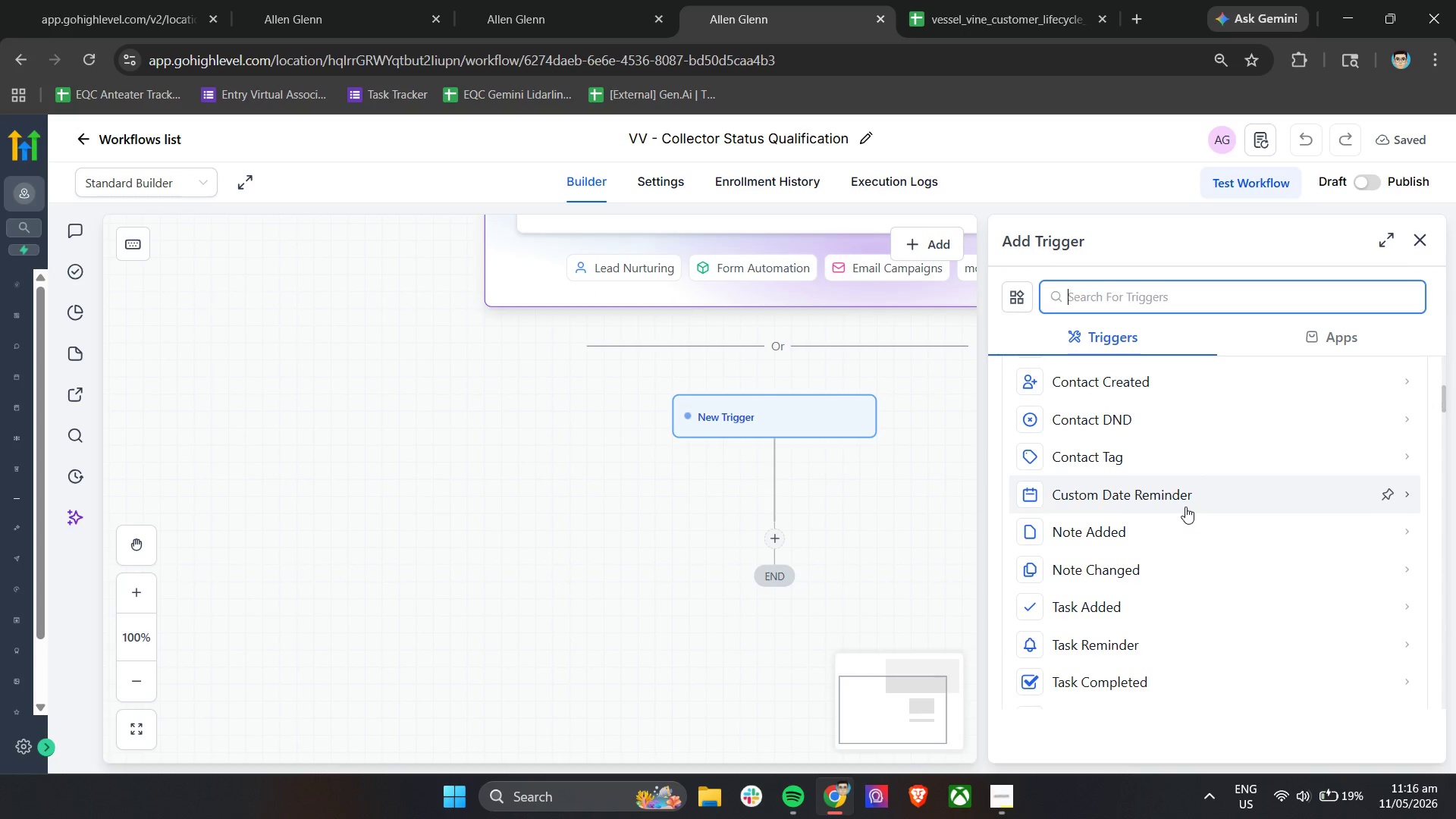 
scroll: coordinate [1185, 505], scroll_direction: up, amount: 1.0
 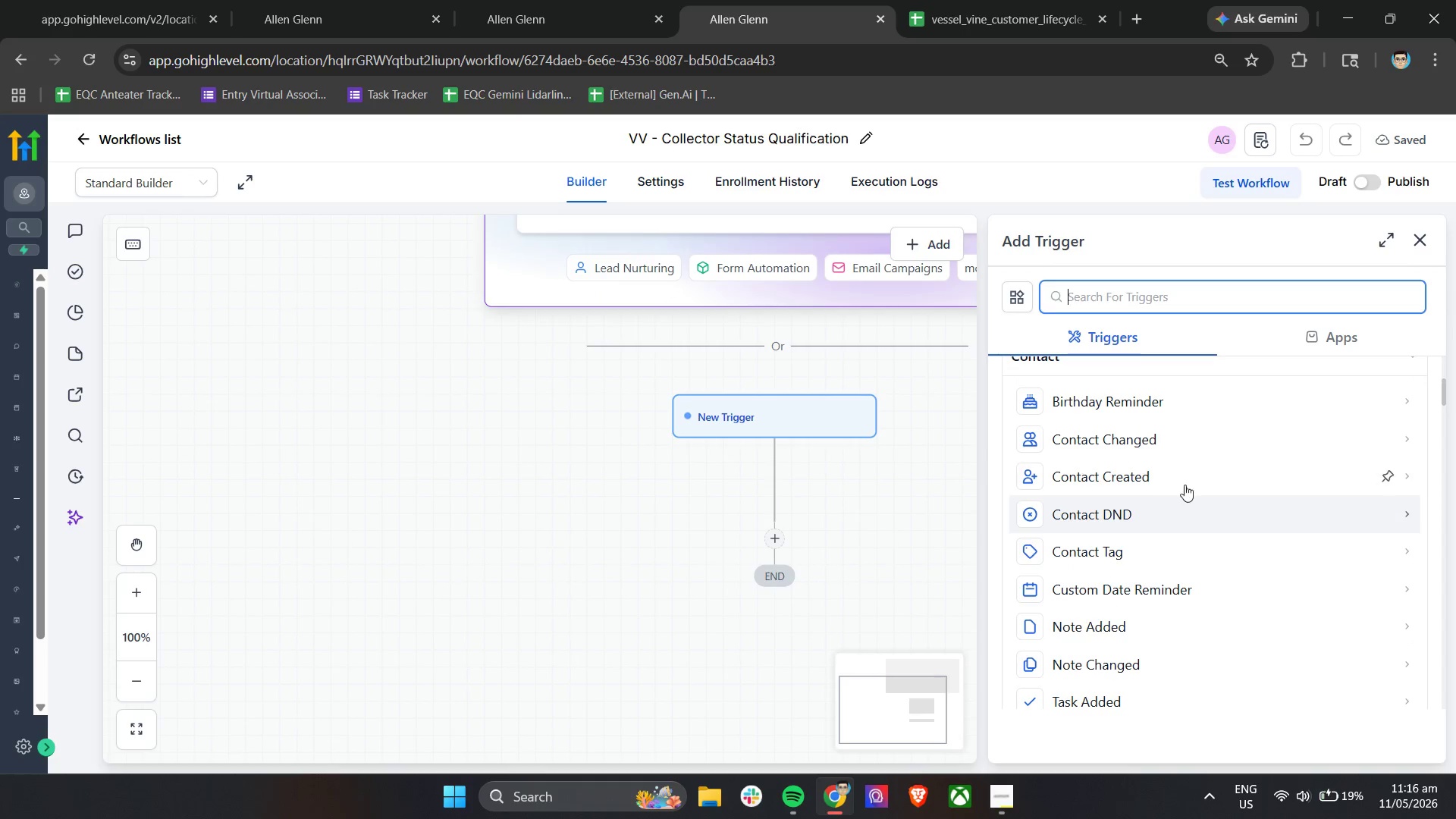 
left_click([1181, 453])
 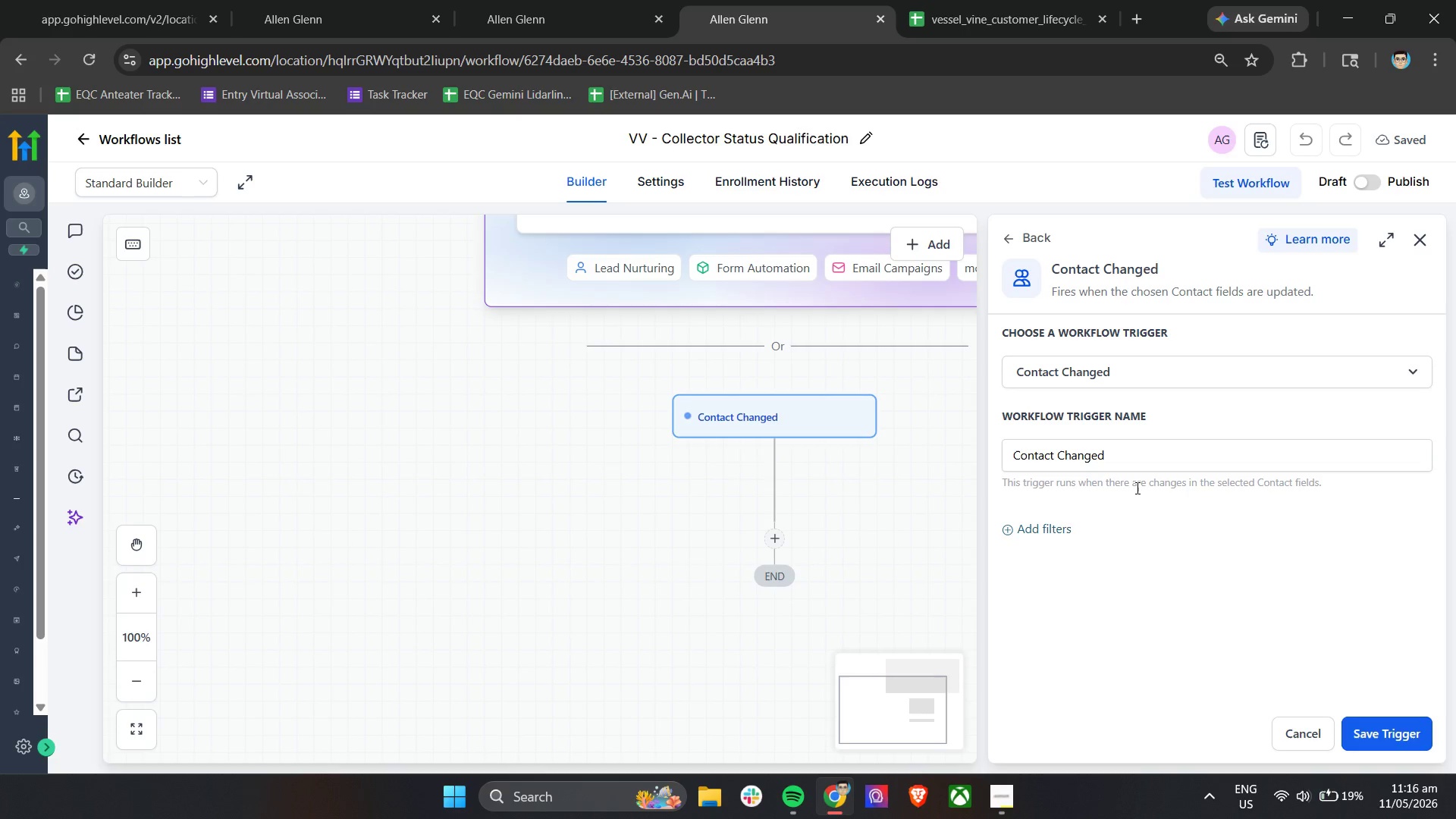 
wait(19.77)
 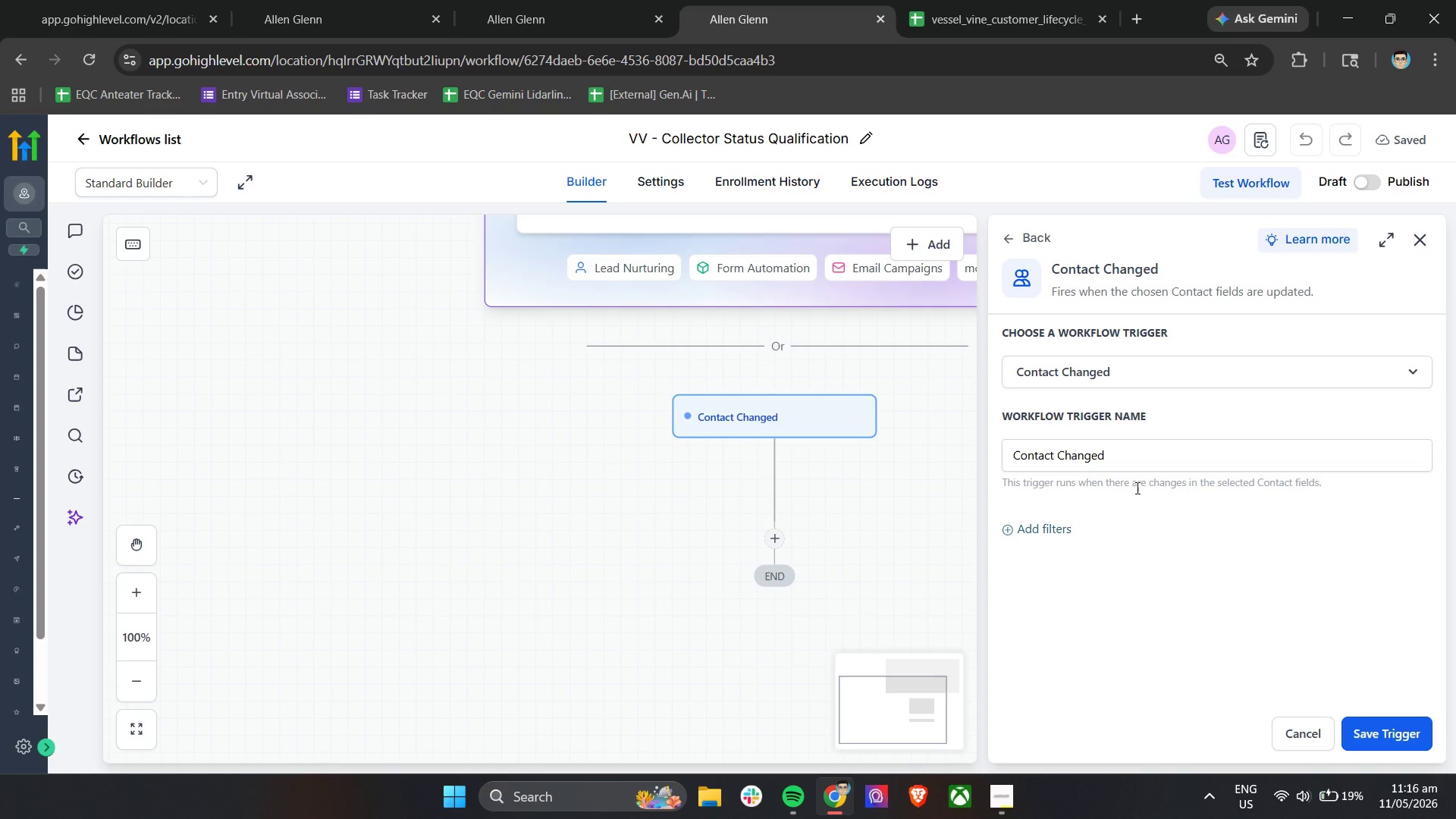 
scroll: coordinate [1119, 502], scroll_direction: down, amount: 2.0
 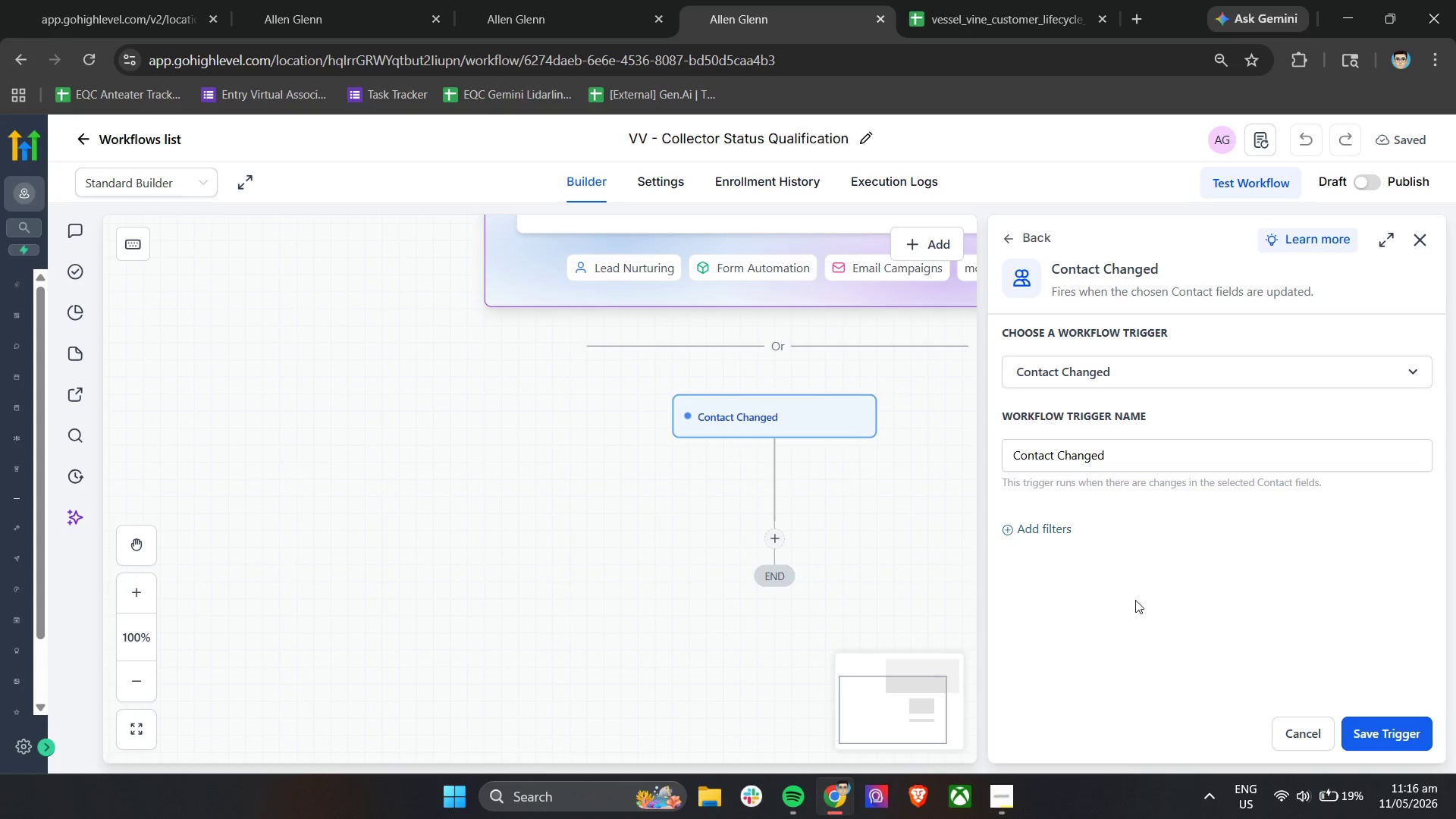 
left_click([1050, 533])
 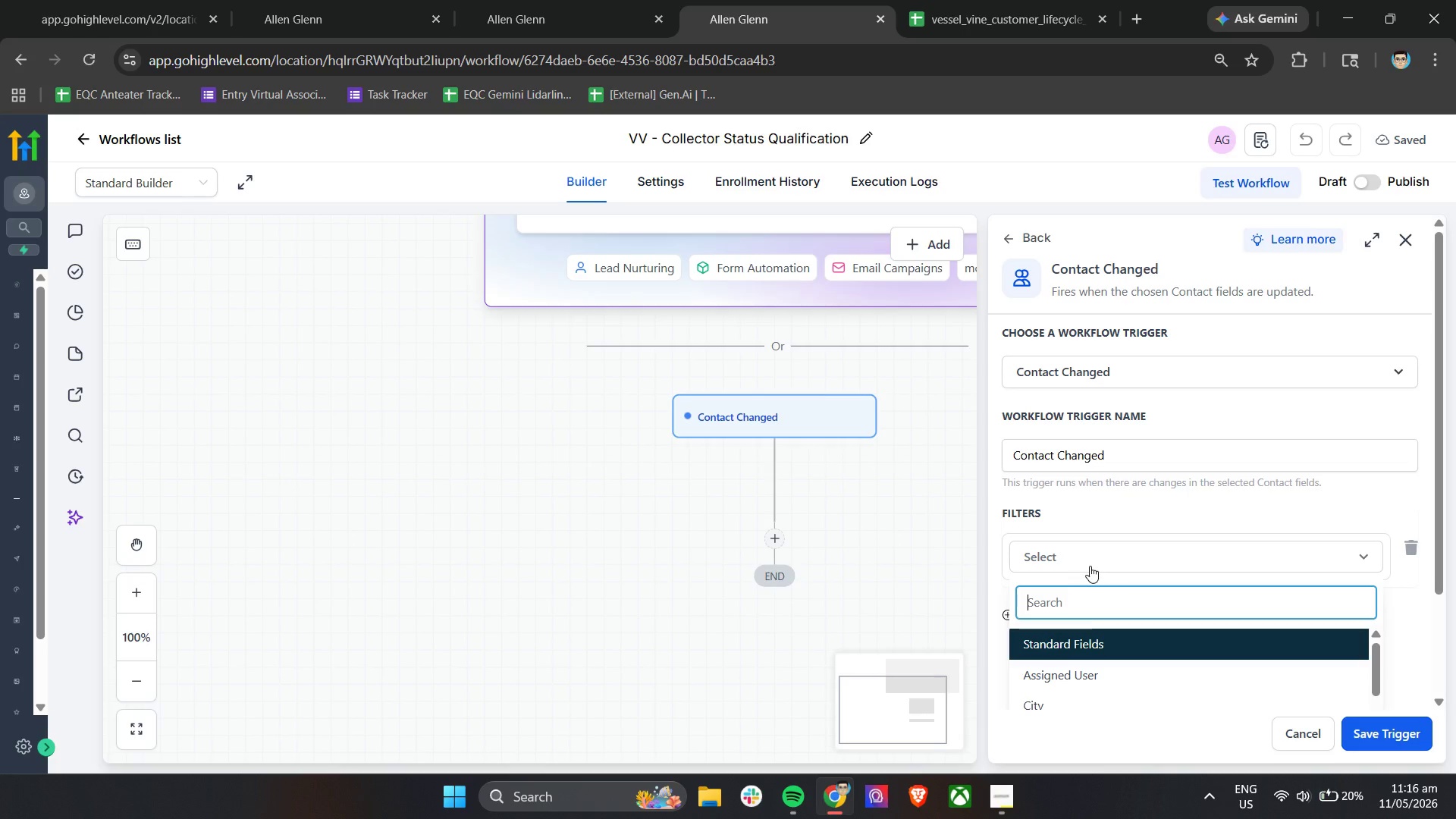 
scroll: coordinate [1107, 625], scroll_direction: down, amount: 5.0
 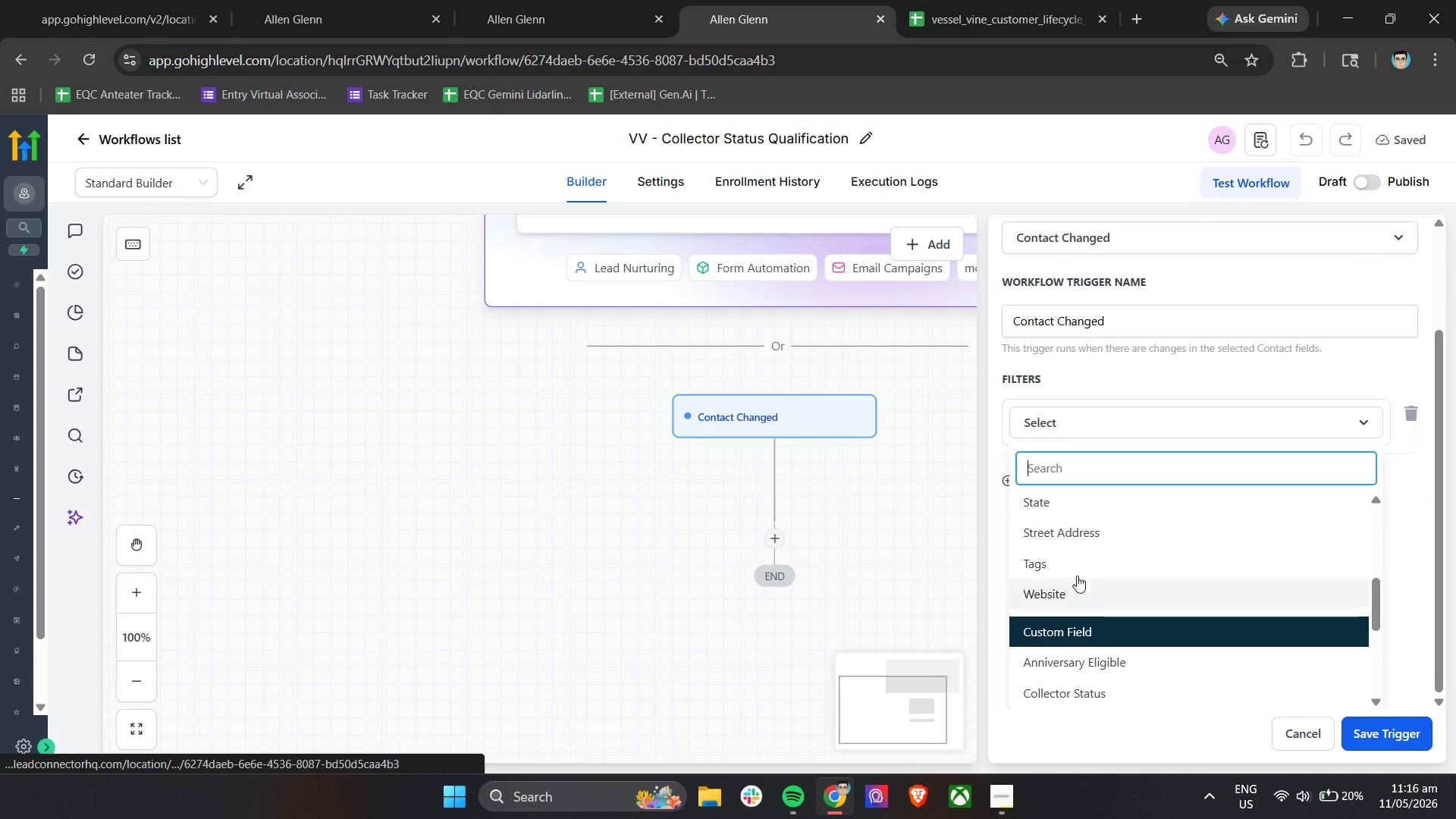 
left_click([1064, 558])
 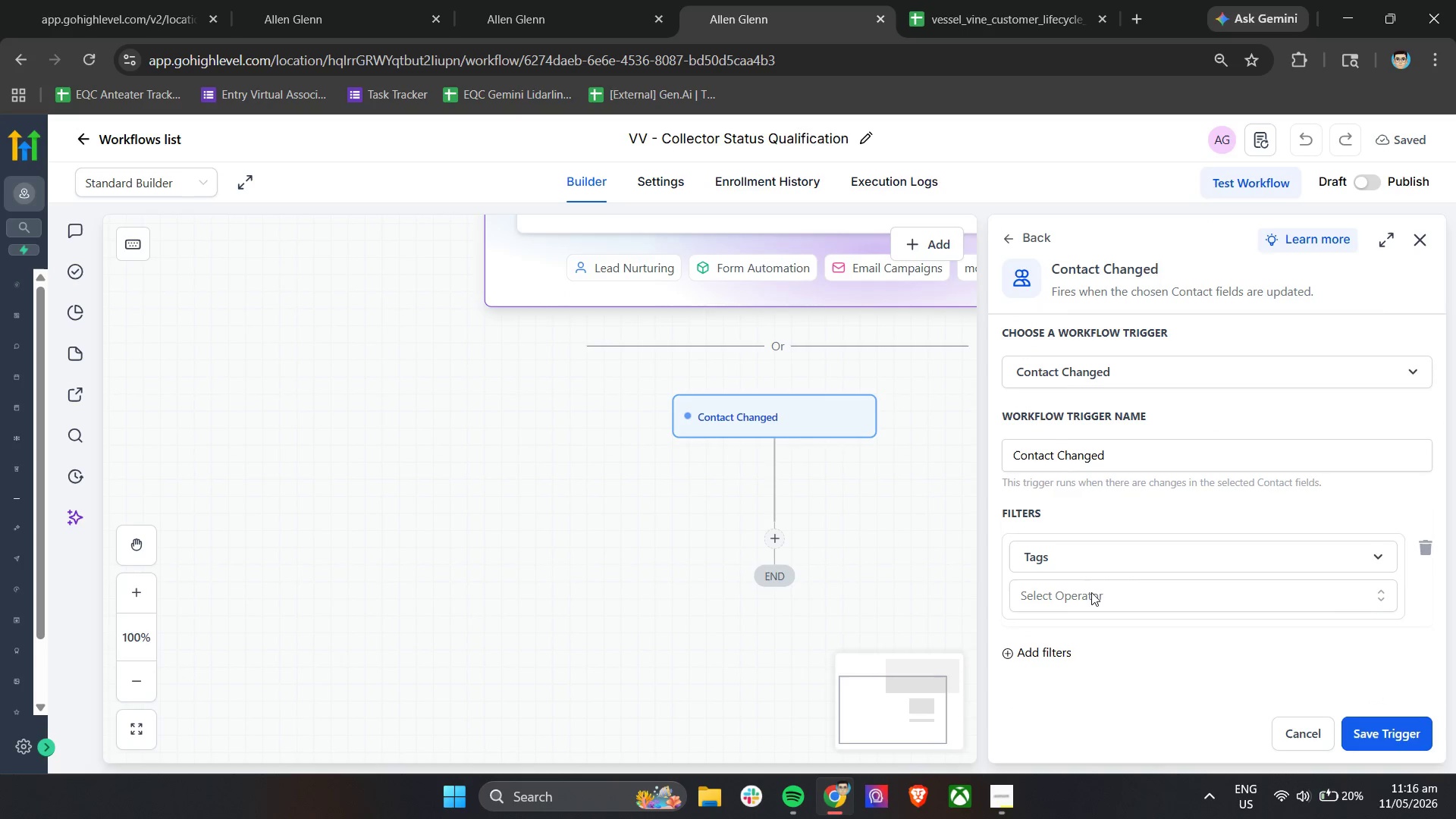 
left_click([1090, 595])
 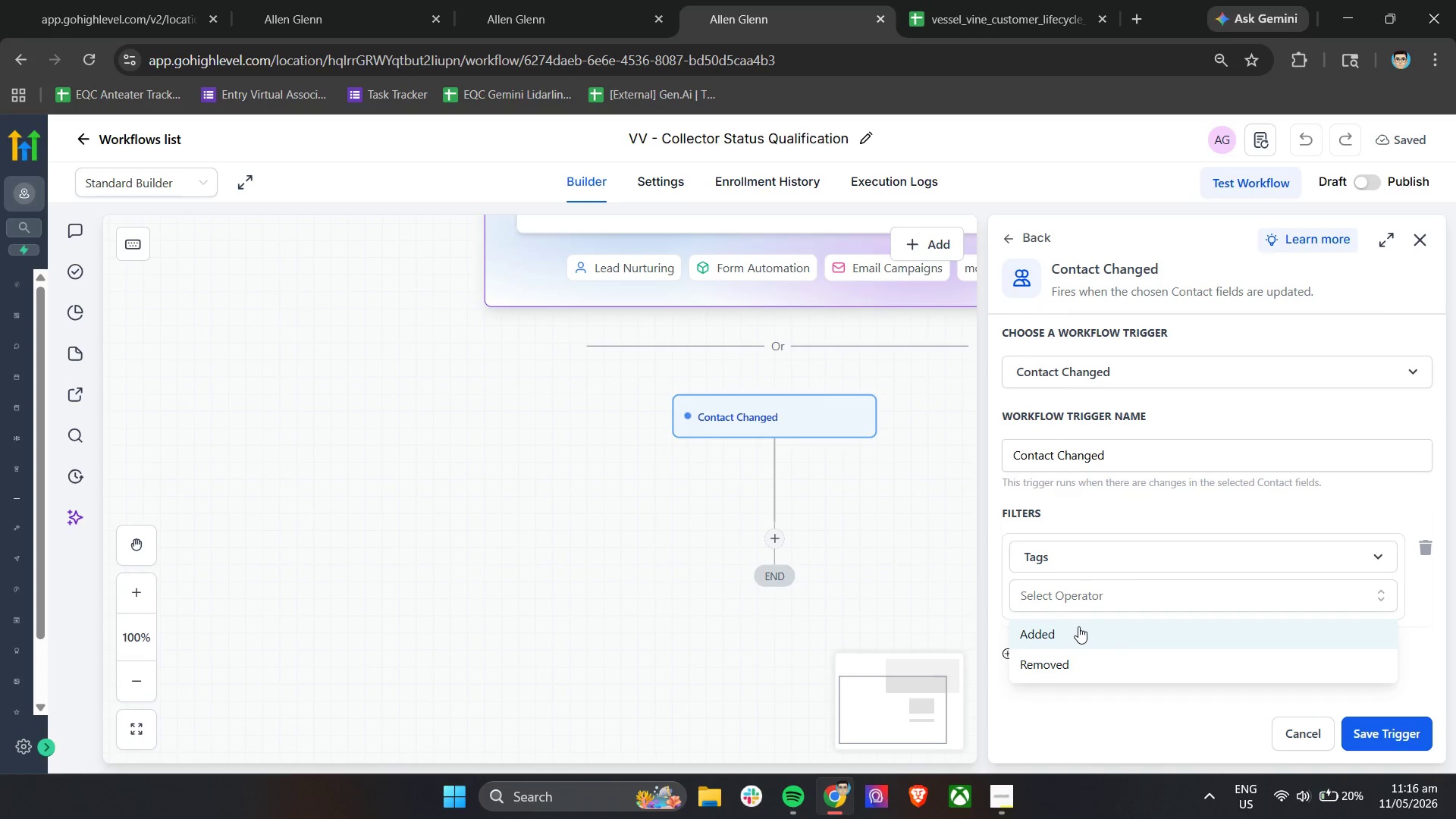 
double_click([1075, 642])
 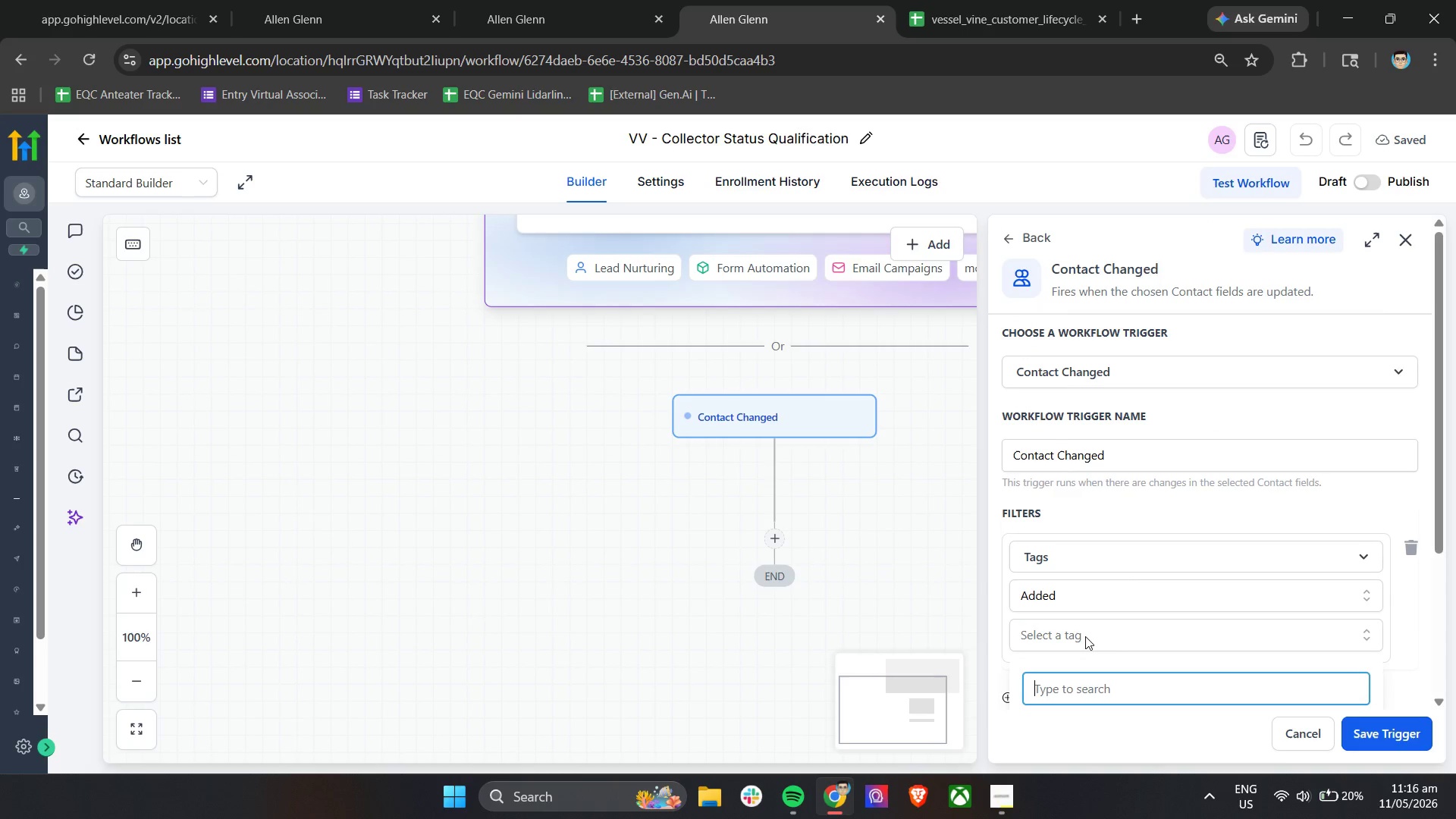 
scroll: coordinate [1110, 635], scroll_direction: down, amount: 3.0
 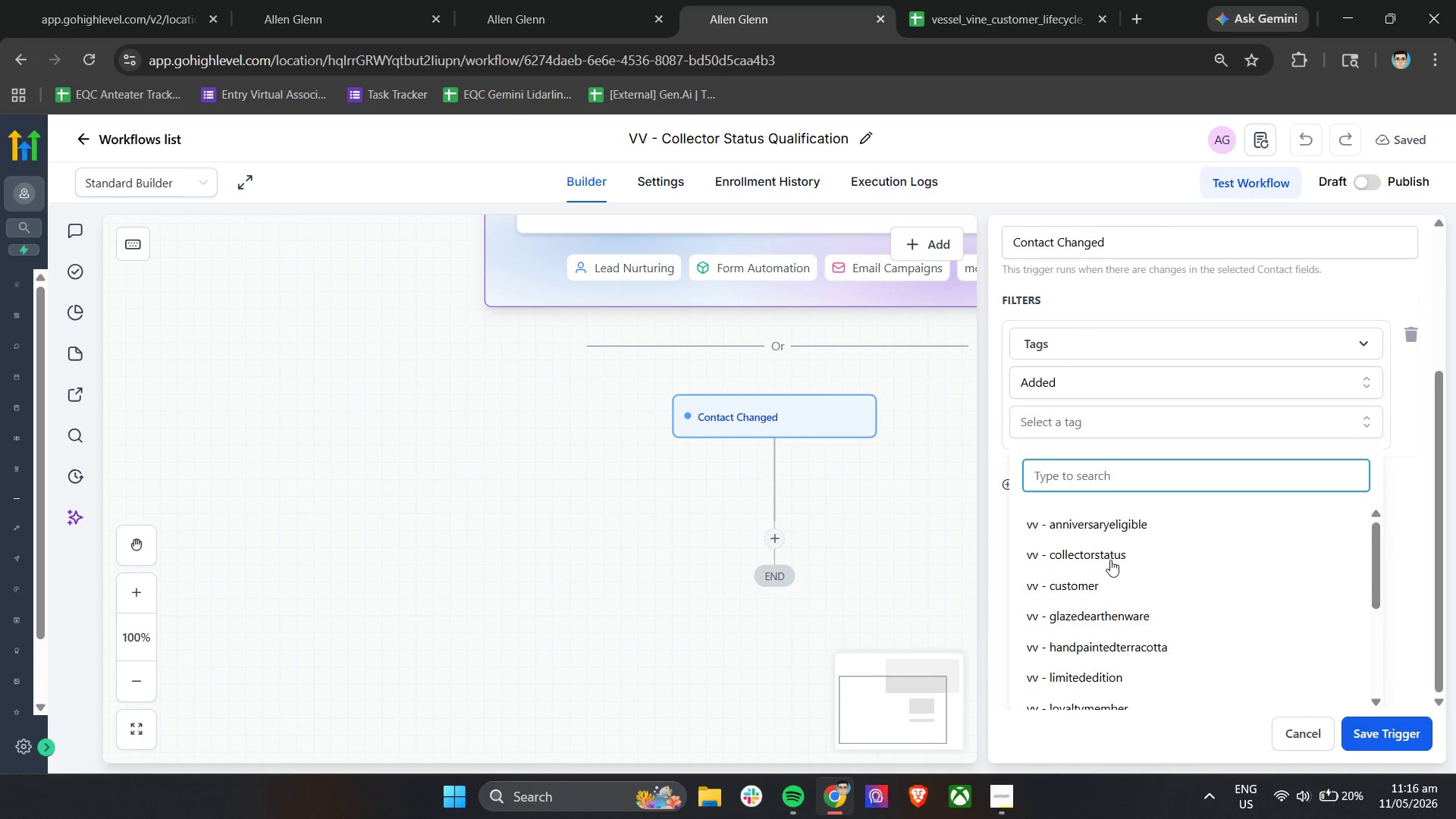 
left_click([1089, 588])
 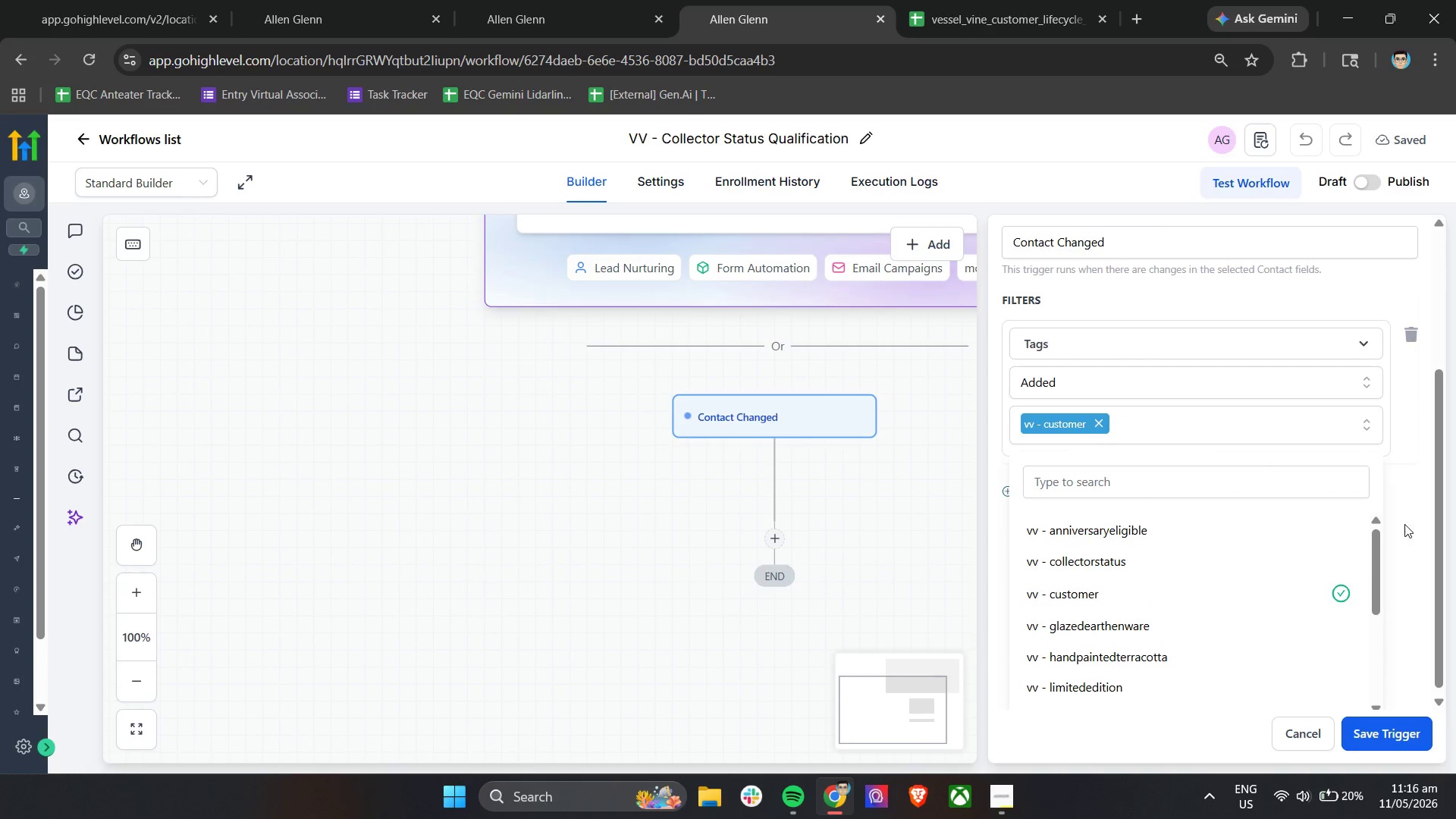 
left_click([1405, 491])
 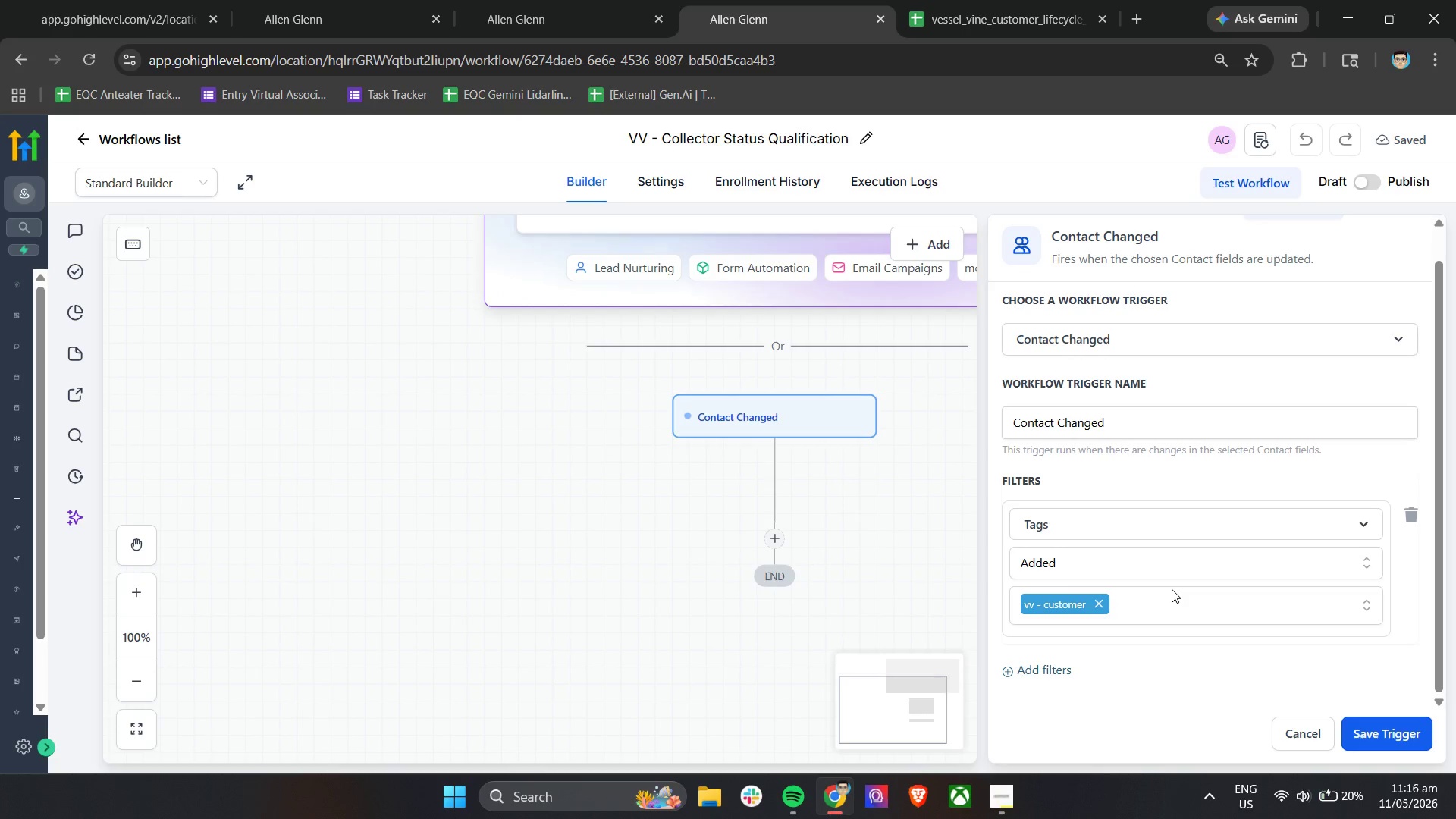 
scroll: coordinate [1161, 597], scroll_direction: up, amount: 5.0
 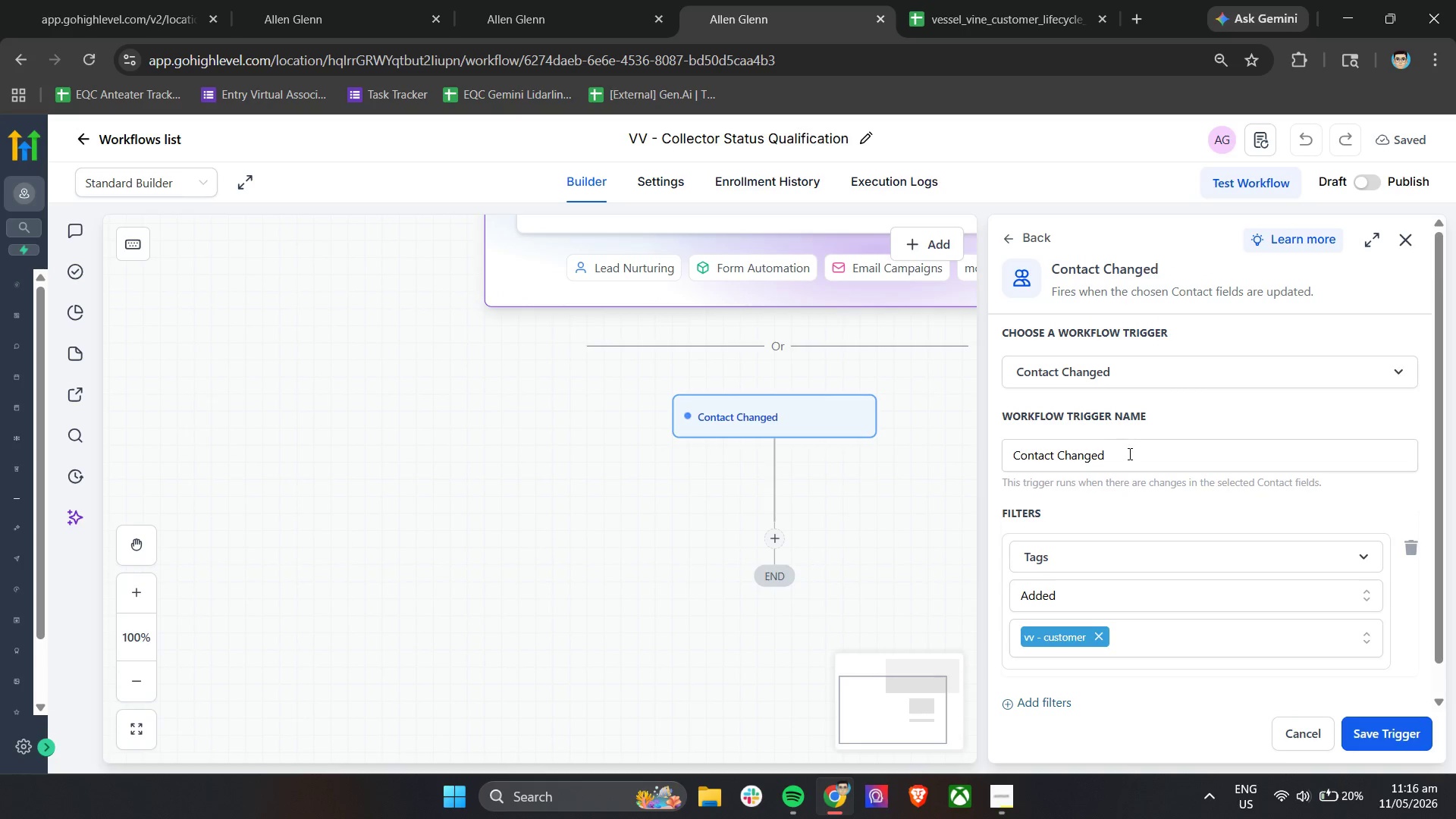 
double_click([1128, 453])
 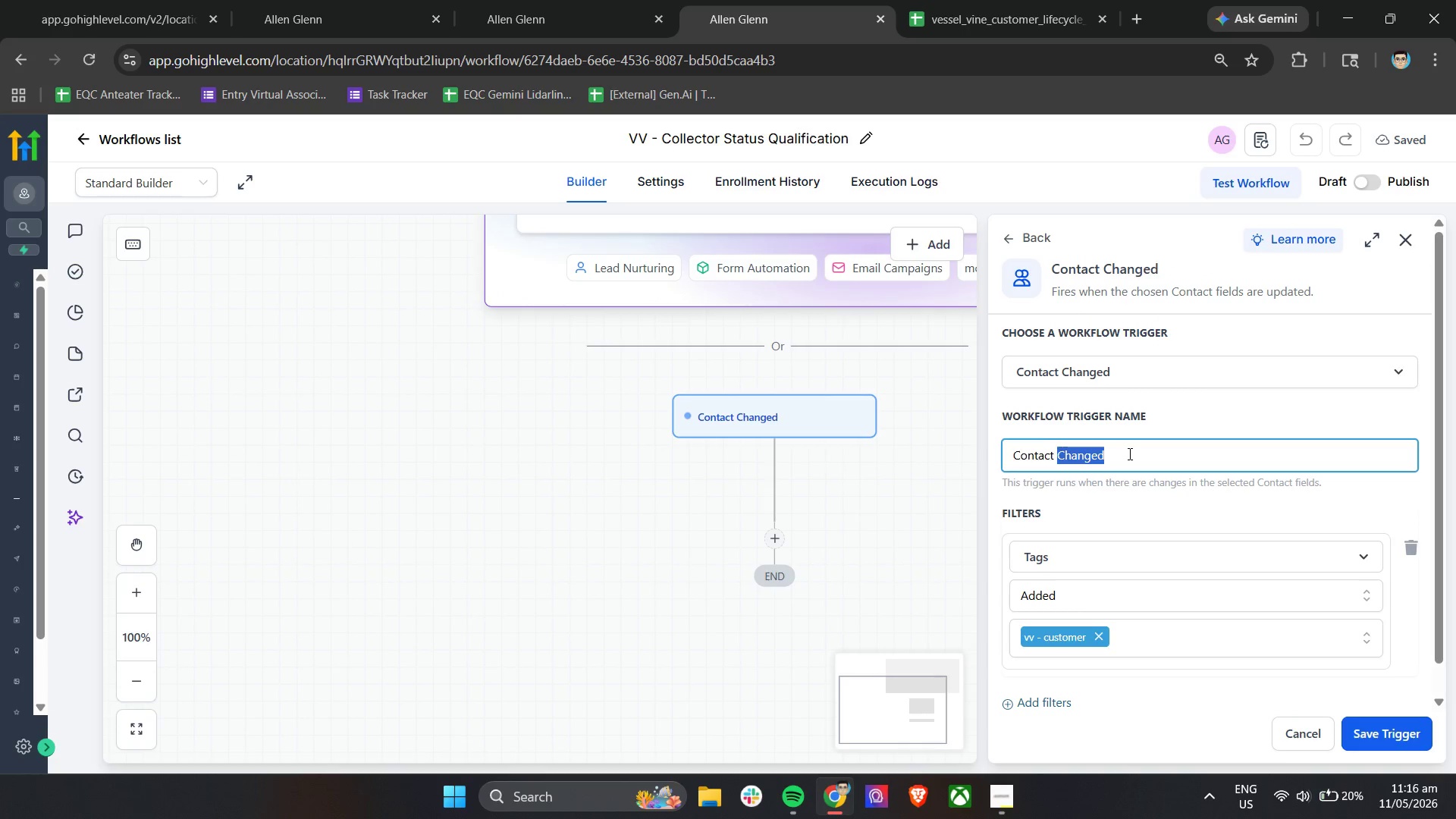 
triple_click([1128, 453])
 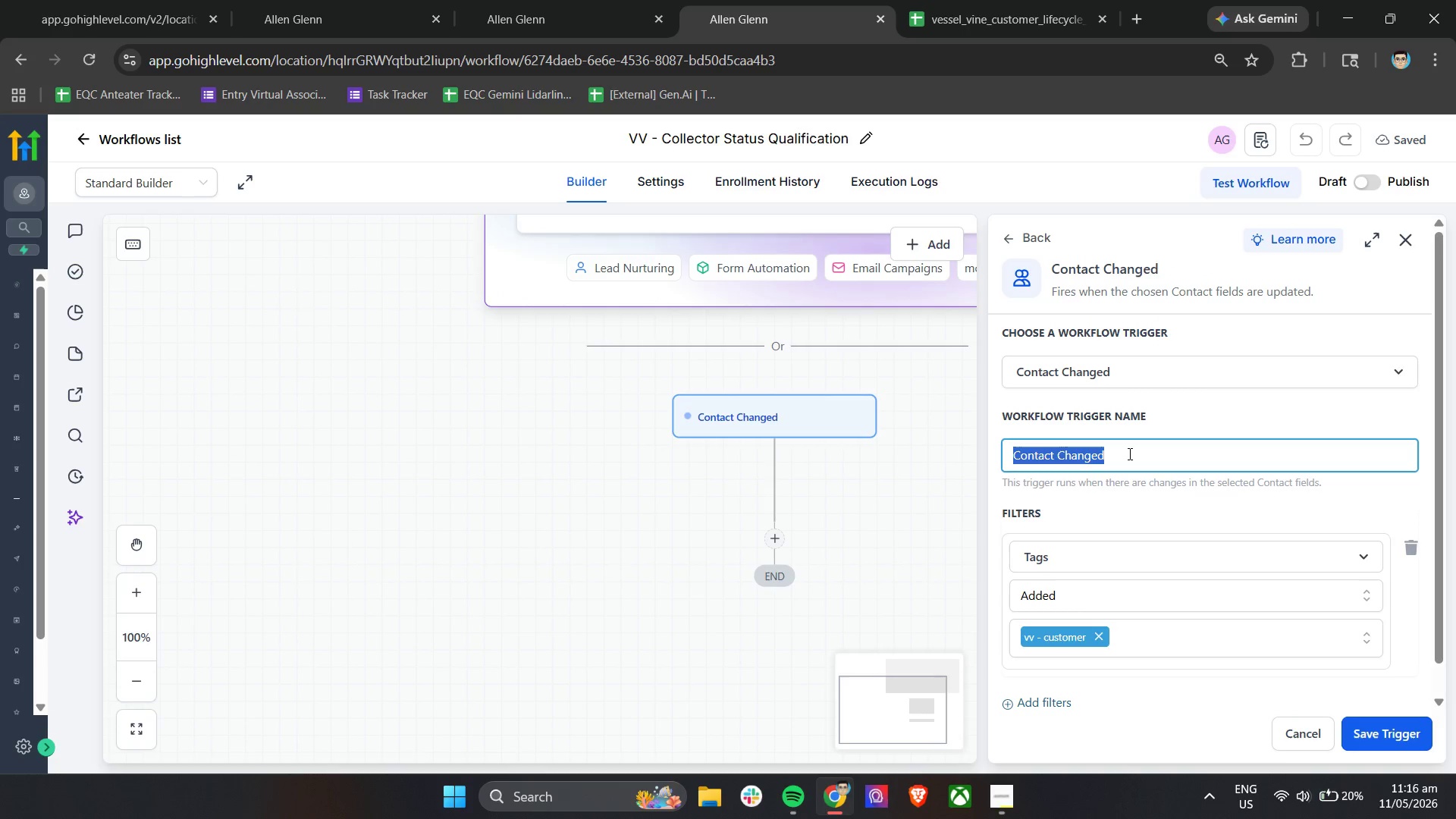 
type(Trigge- )
key(Backspace)
key(Backspace)
type(r - Customer QUal)
key(Backspace)
key(Backspace)
key(Backspace)
type(i)
key(Backspace)
type(ualf)
 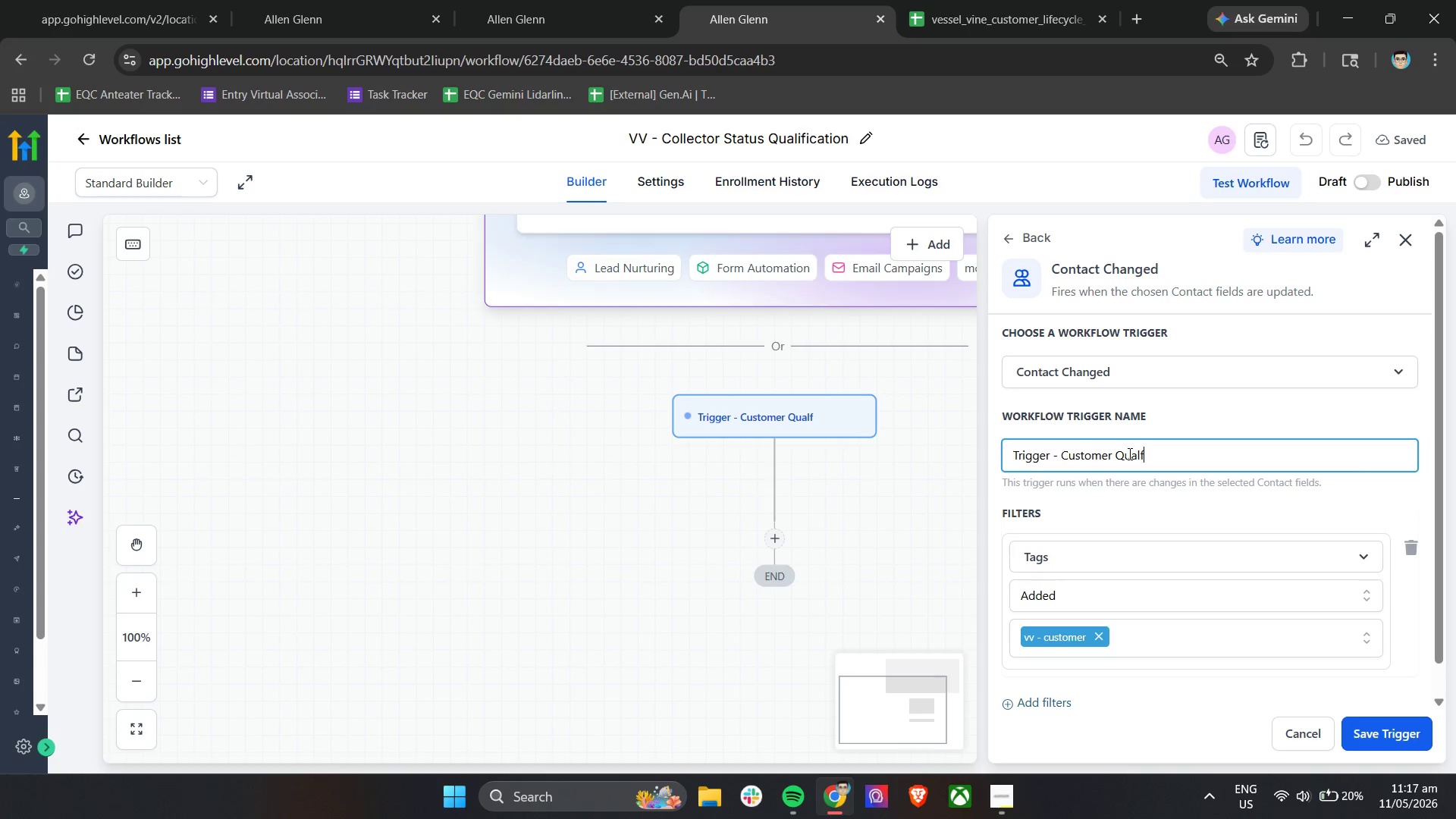 
key(Backspace)
type(ification Dat Updated)
 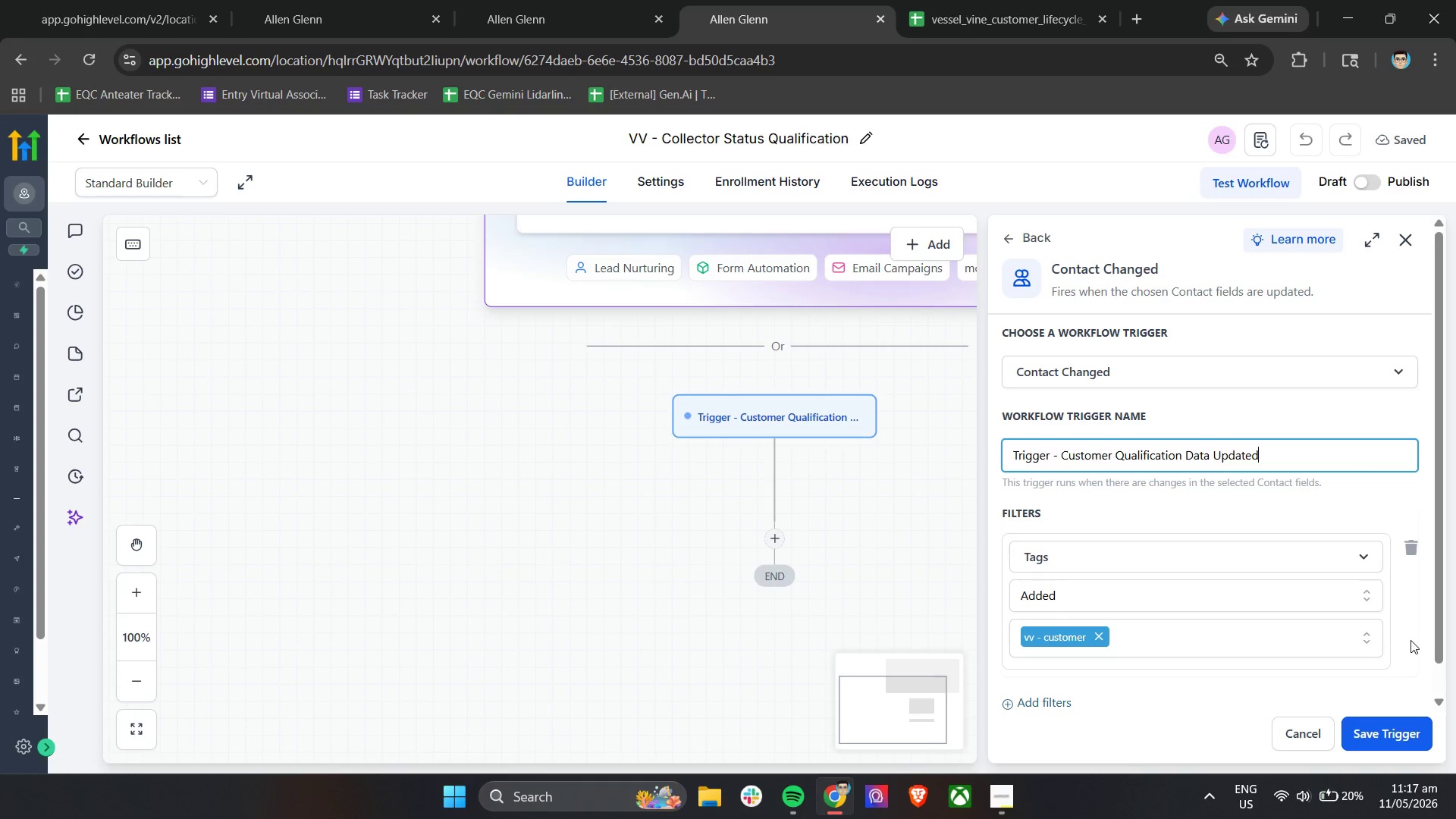 
left_click([1384, 729])
 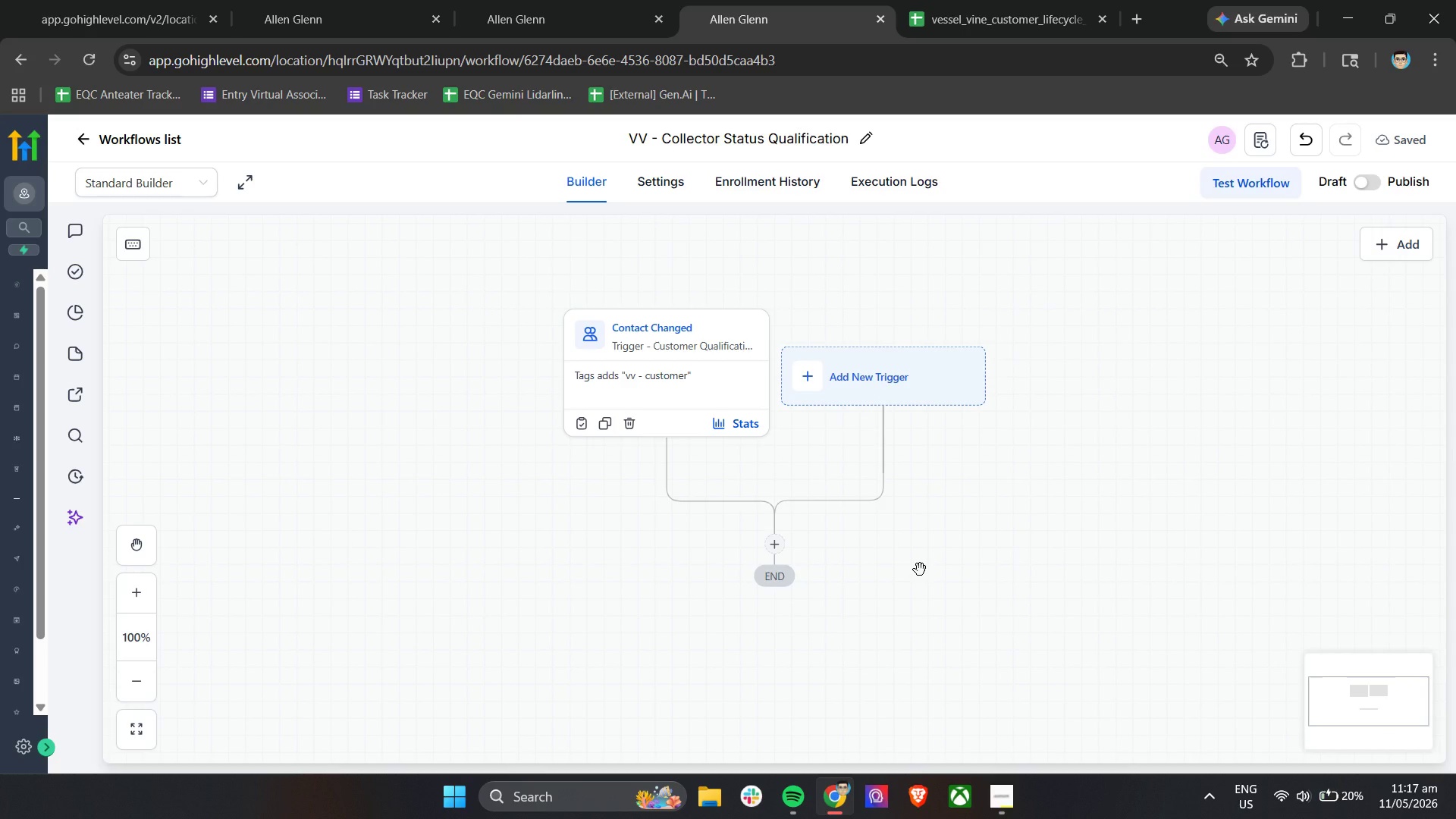 
wait(9.67)
 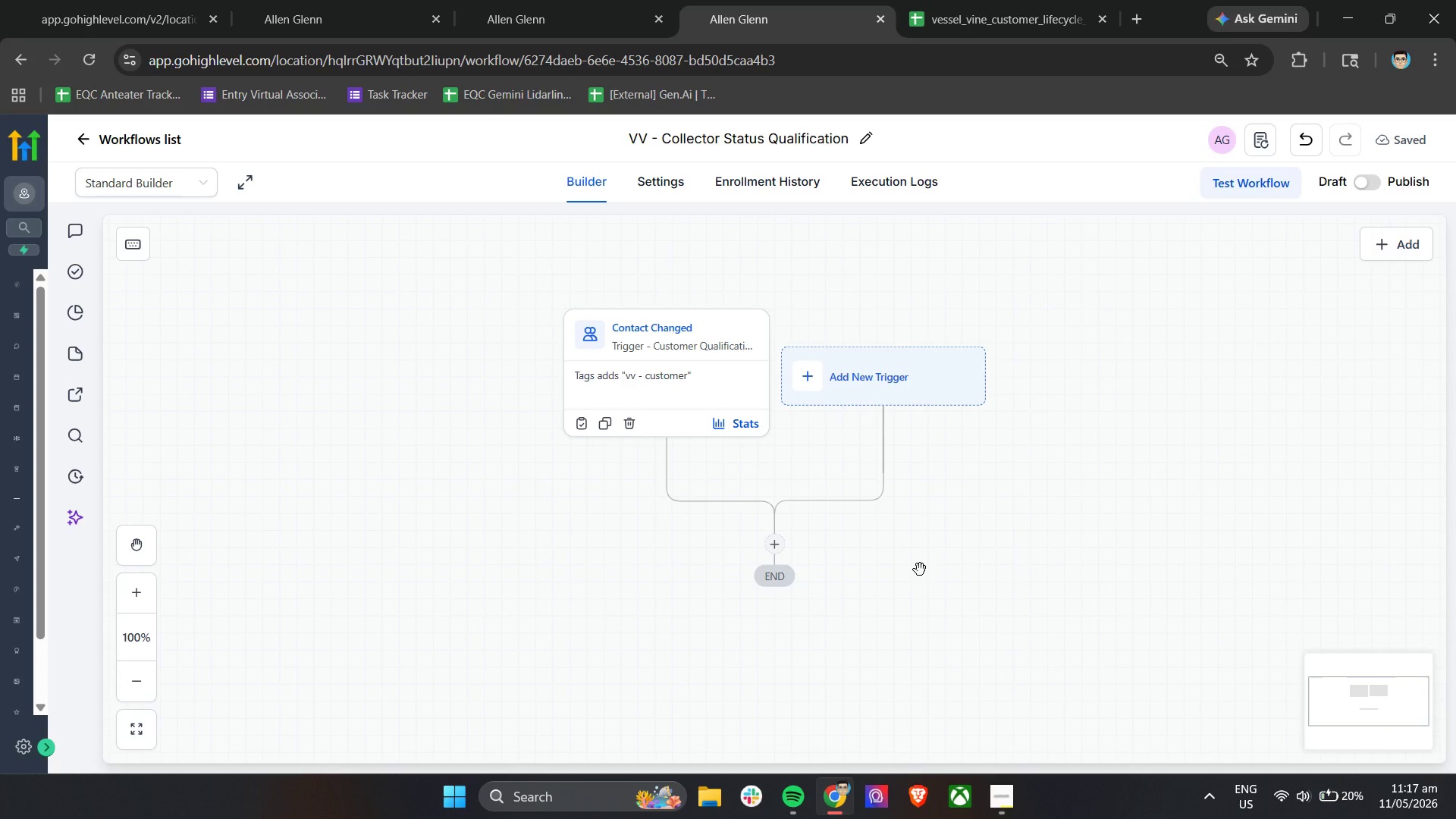 
left_click([1006, 792])